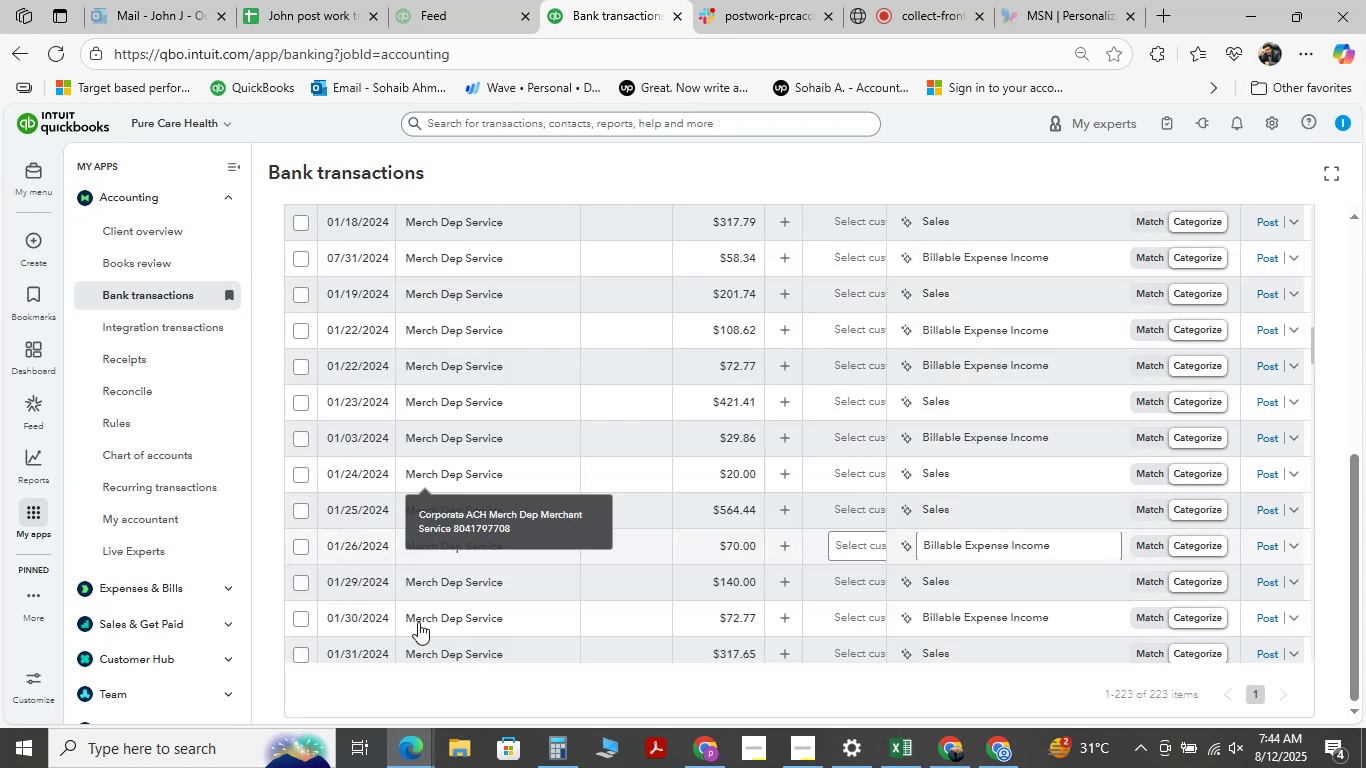 
left_click([428, 653])
 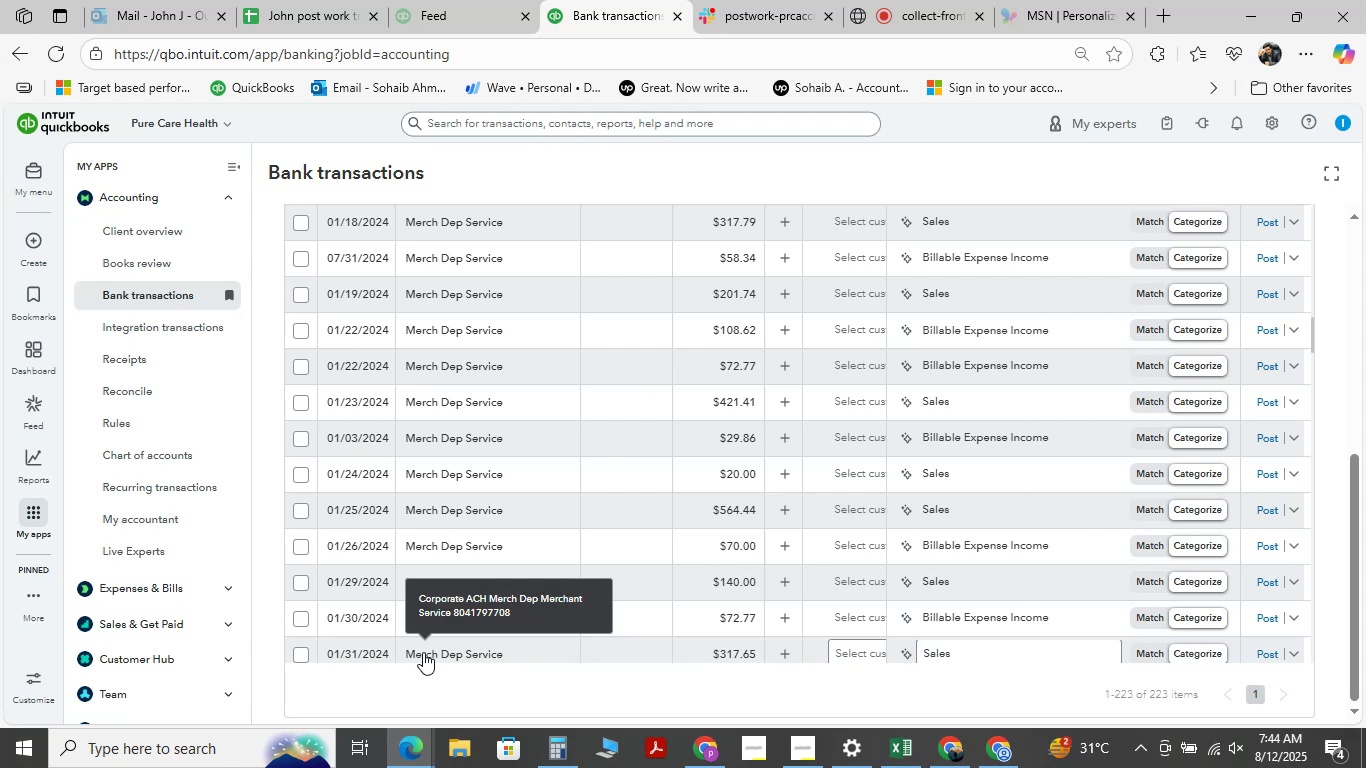 
scroll: coordinate [569, 429], scroll_direction: down, amount: 4.0
 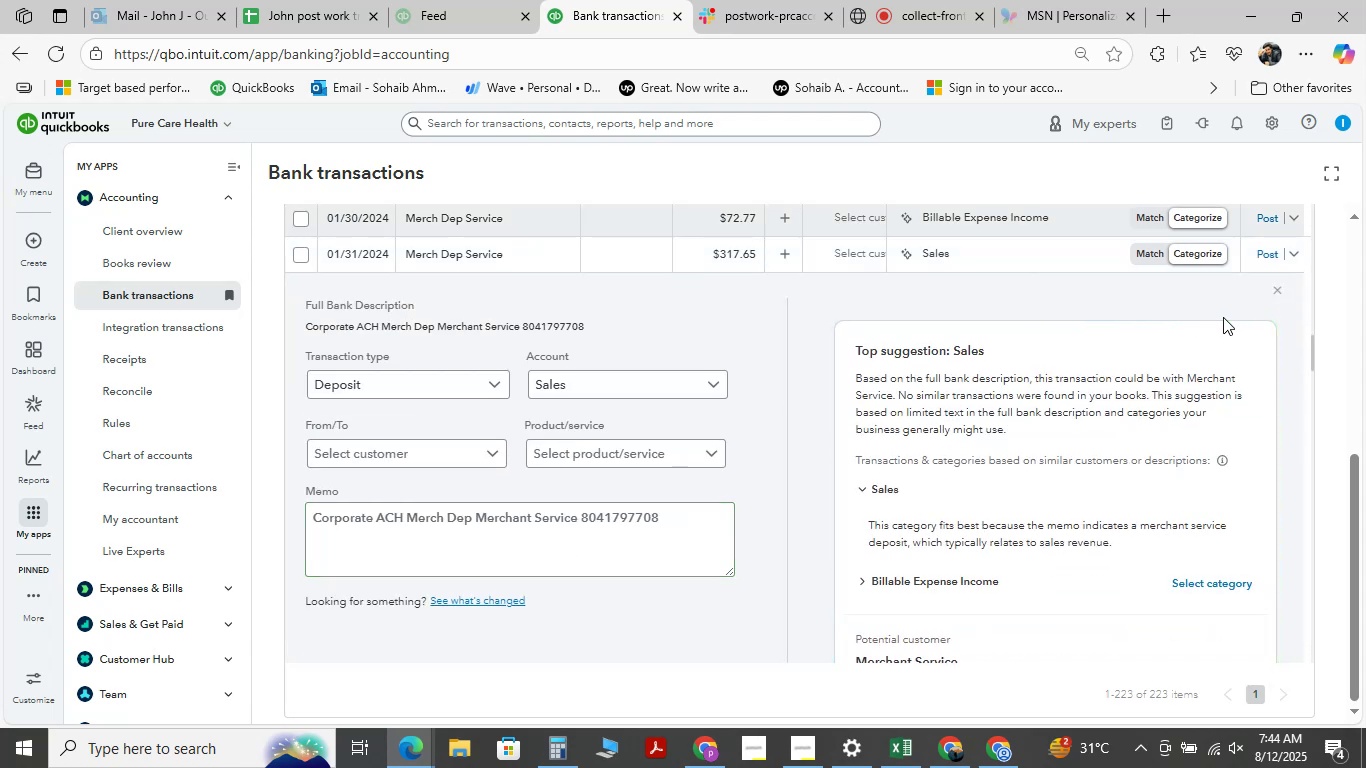 
left_click([1278, 289])
 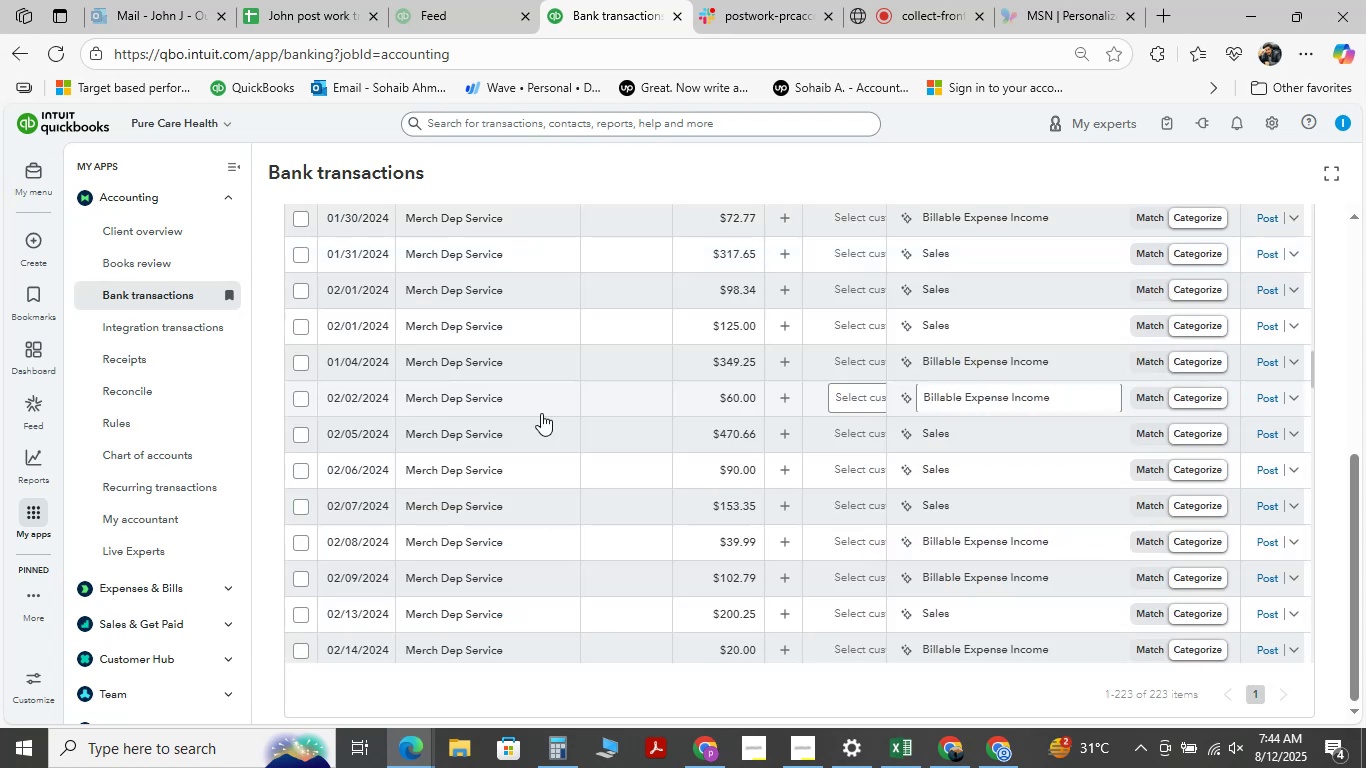 
scroll: coordinate [489, 453], scroll_direction: down, amount: 4.0
 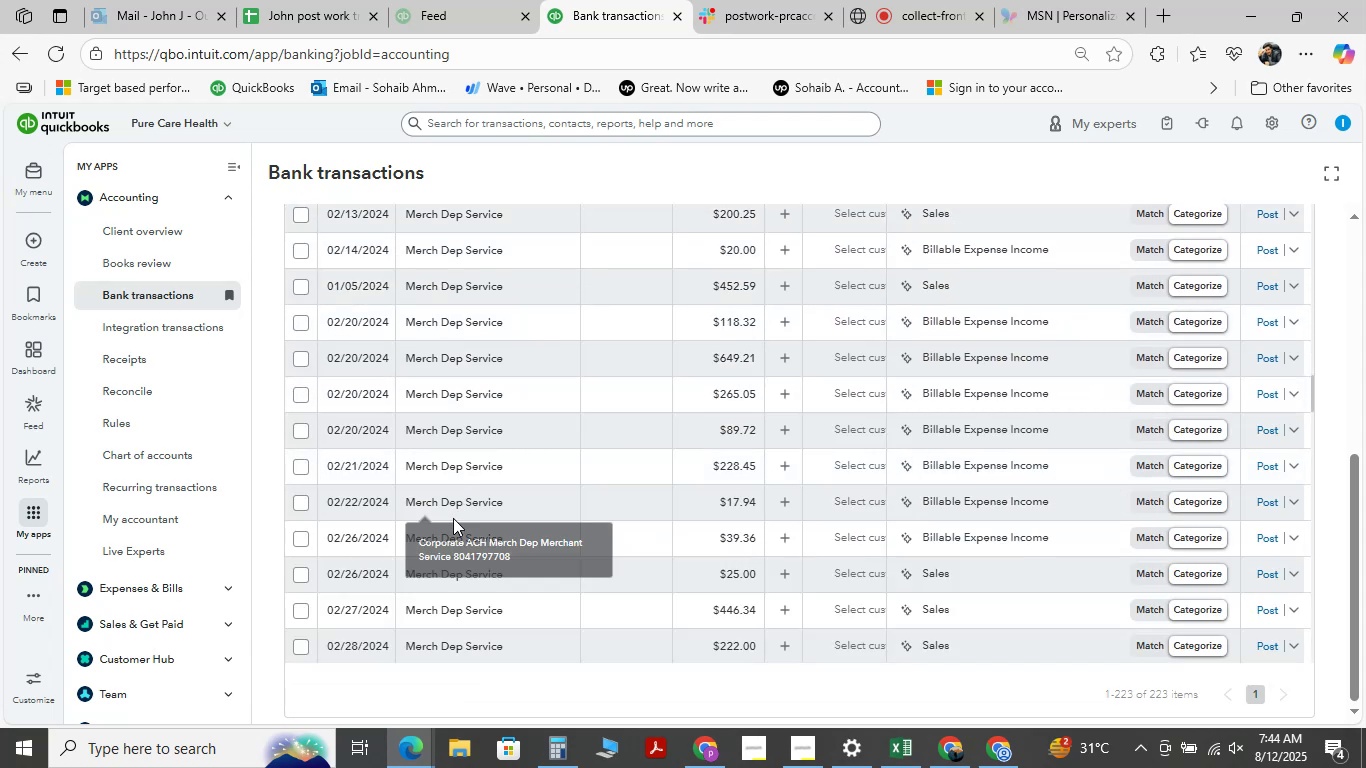 
left_click([446, 504])
 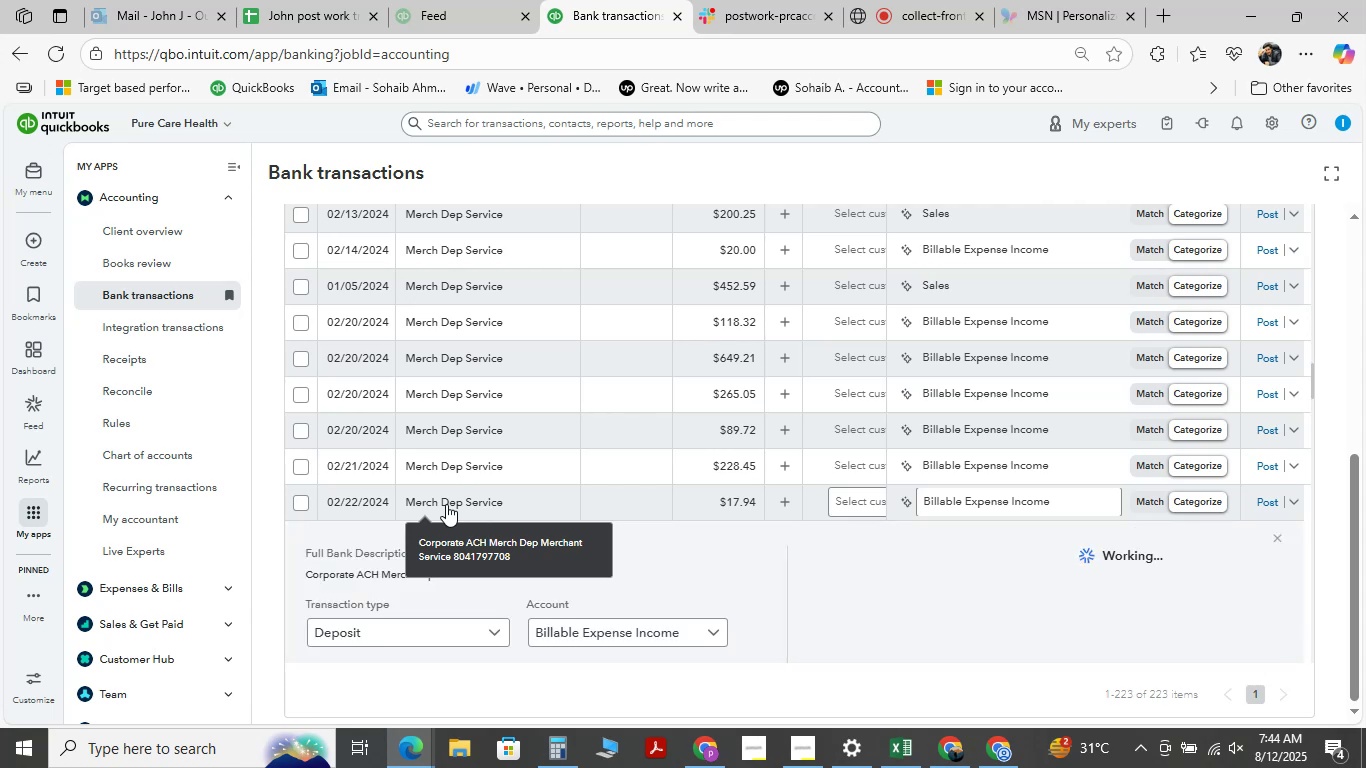 
scroll: coordinate [556, 442], scroll_direction: down, amount: 3.0
 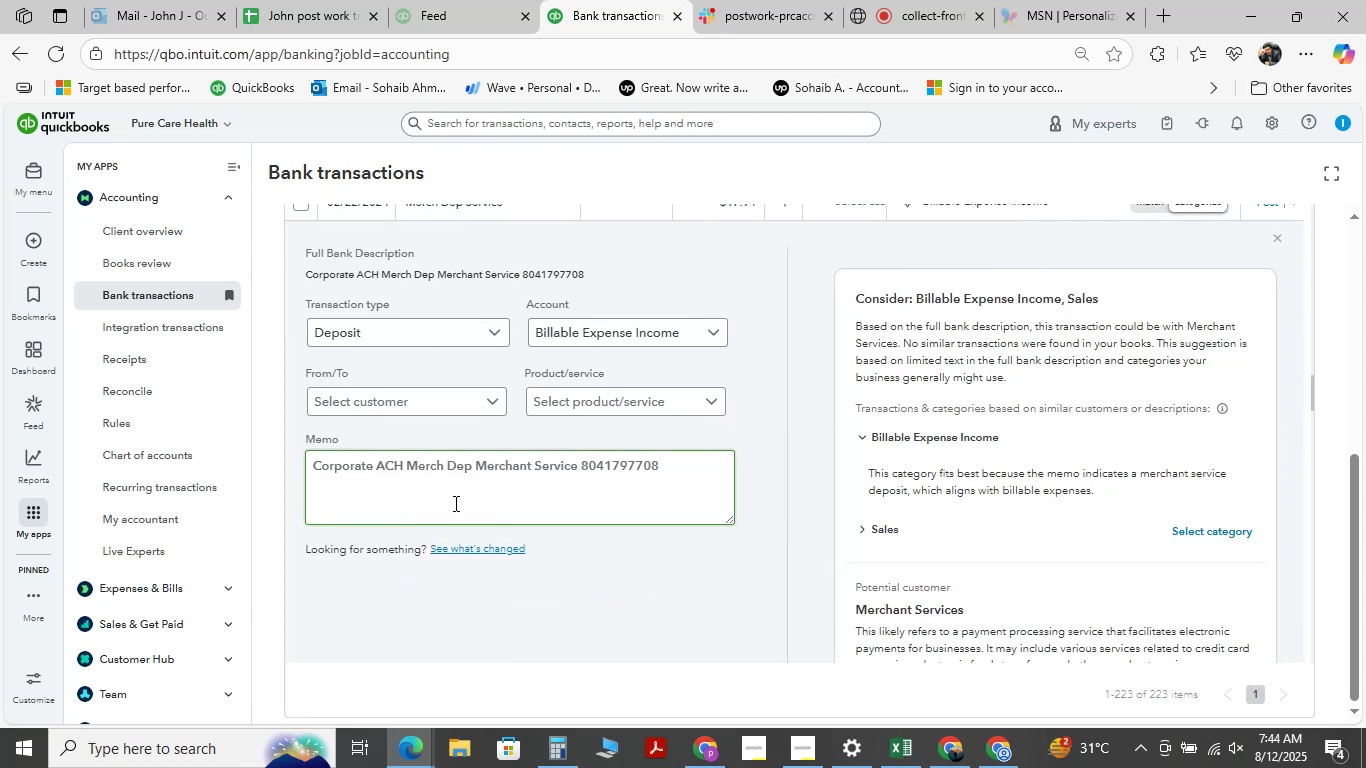 
wait(5.78)
 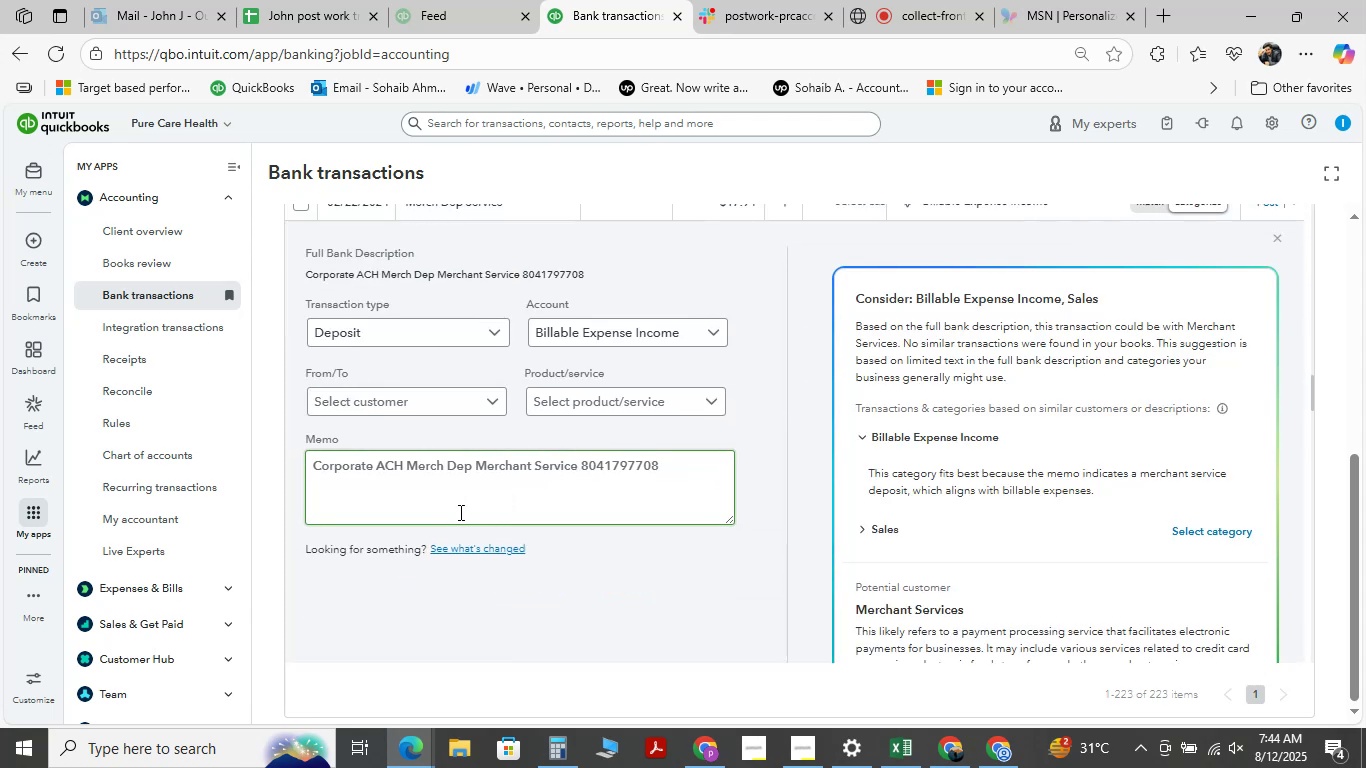 
left_click([1280, 241])
 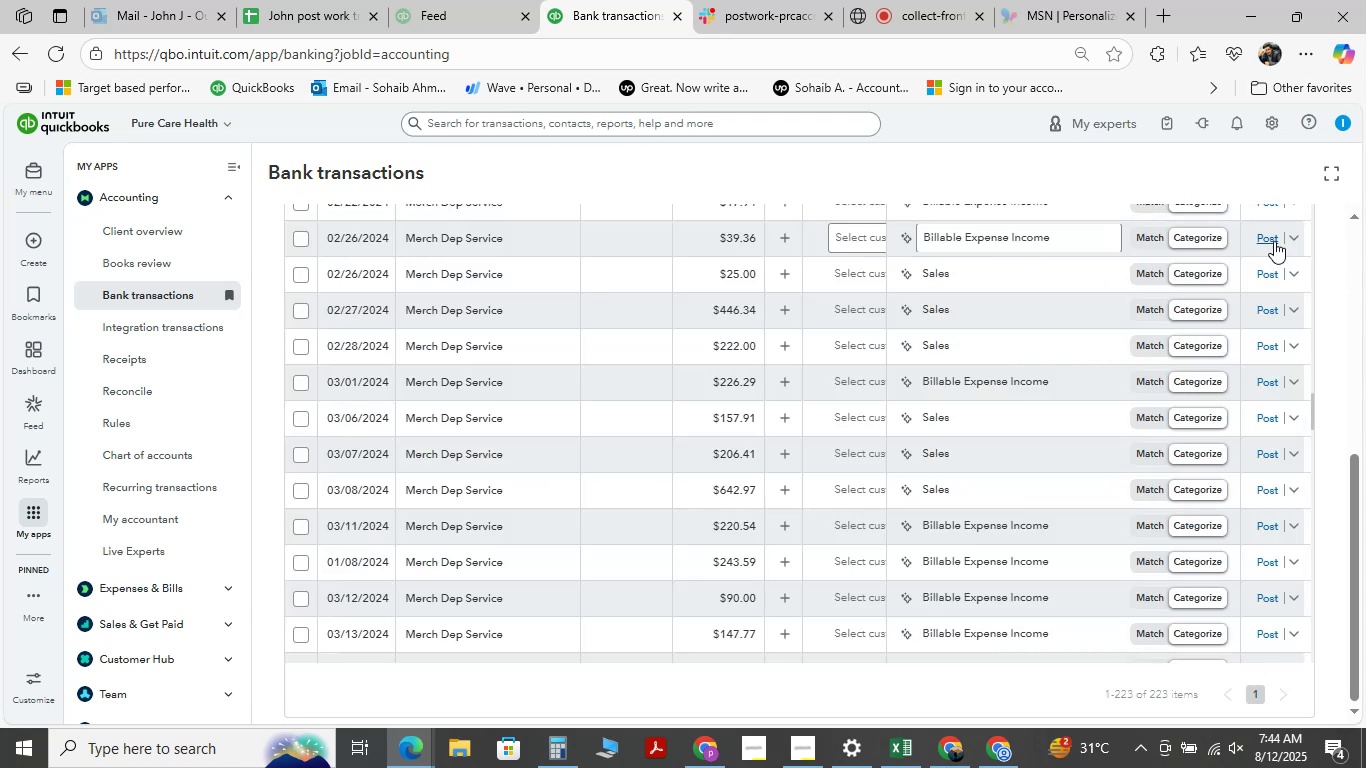 
scroll: coordinate [500, 499], scroll_direction: down, amount: 10.0
 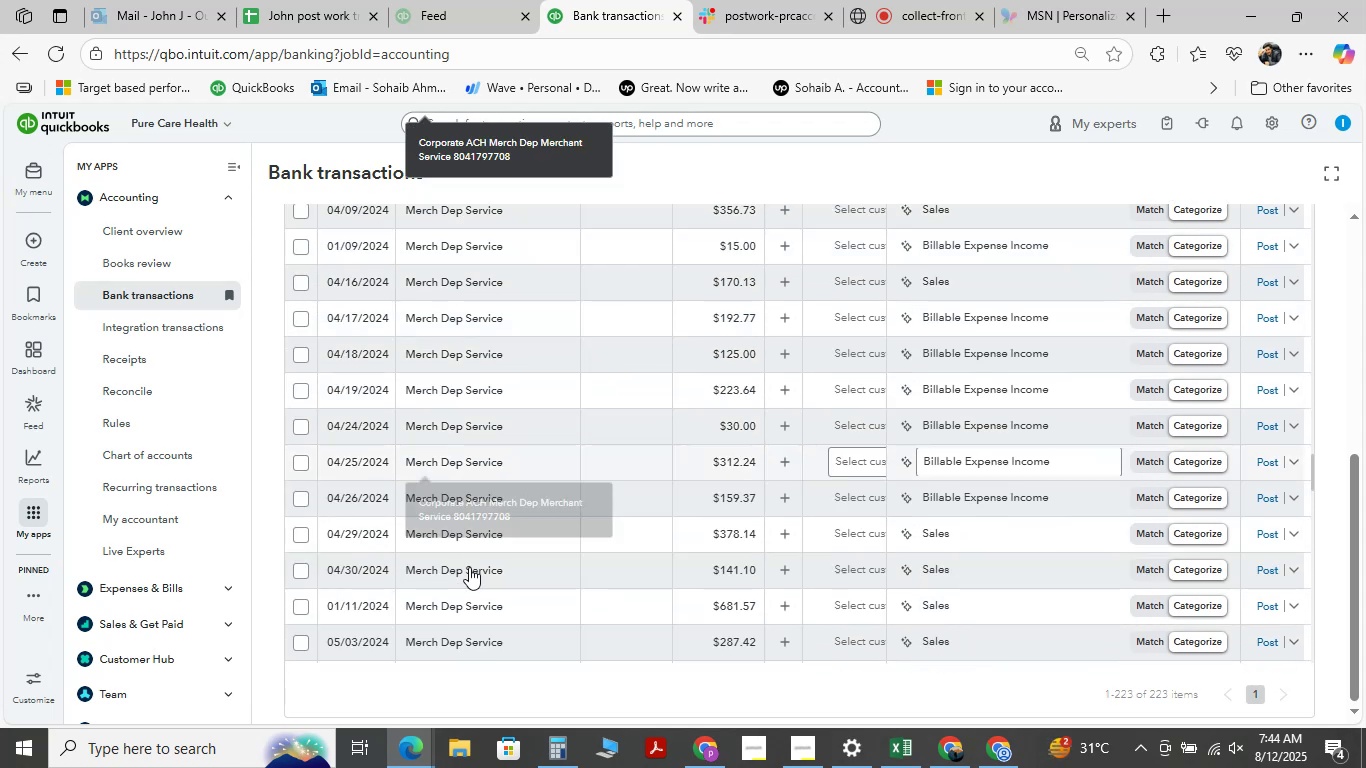 
left_click([469, 605])
 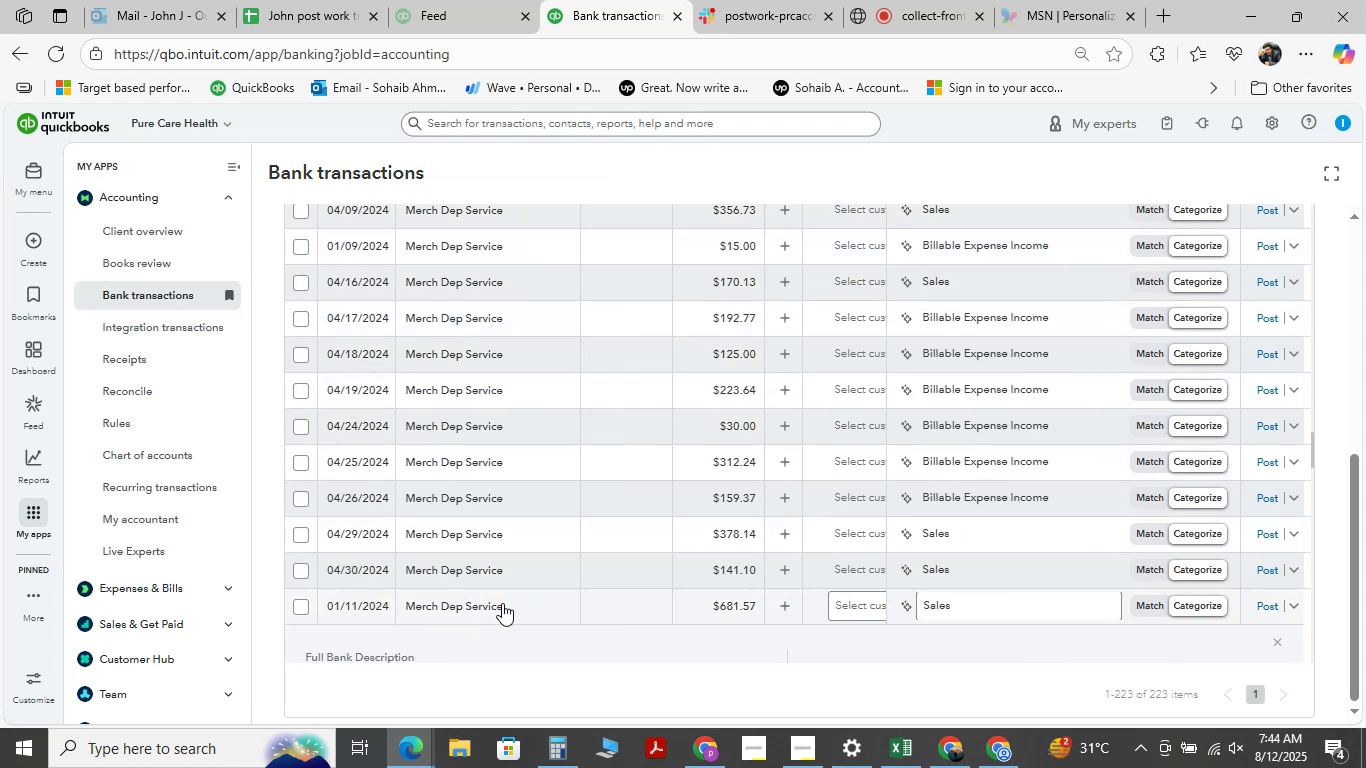 
wait(5.44)
 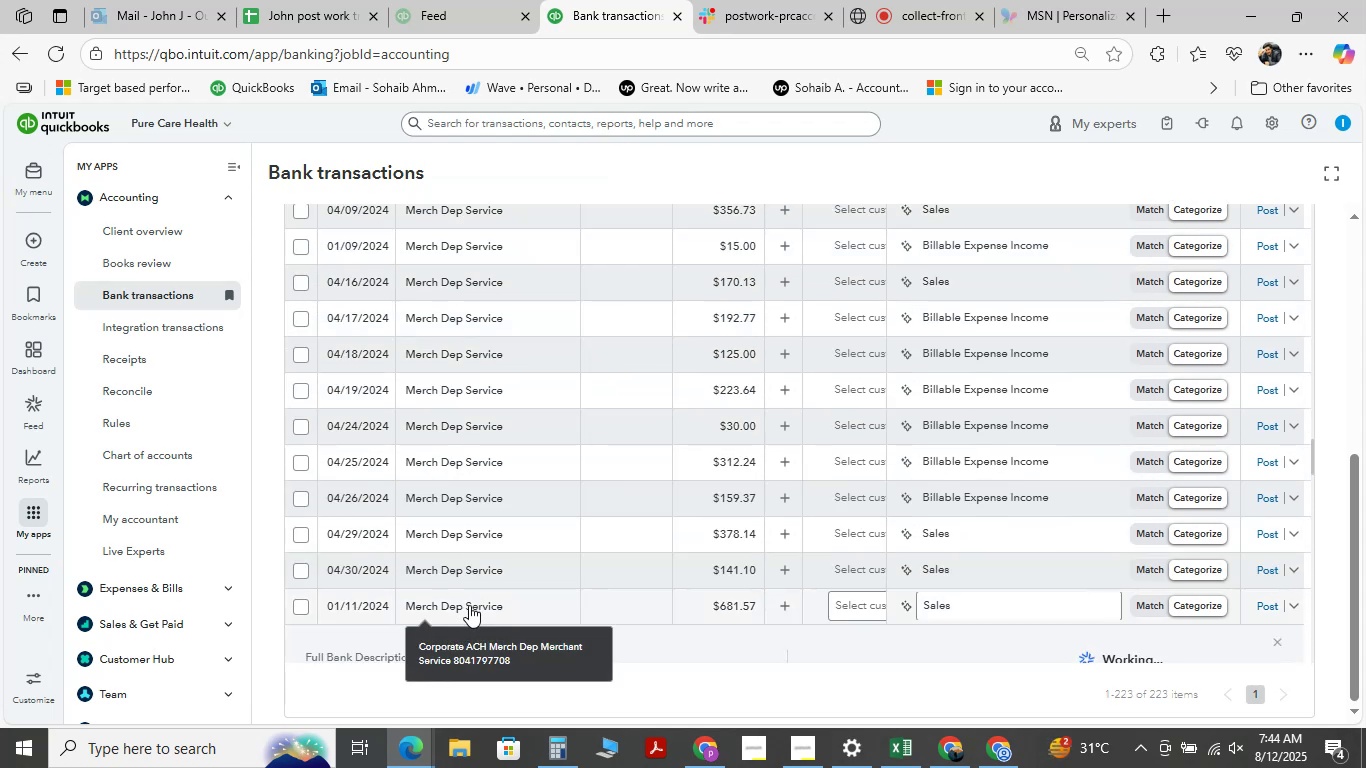 
scroll: coordinate [482, 444], scroll_direction: down, amount: 5.0
 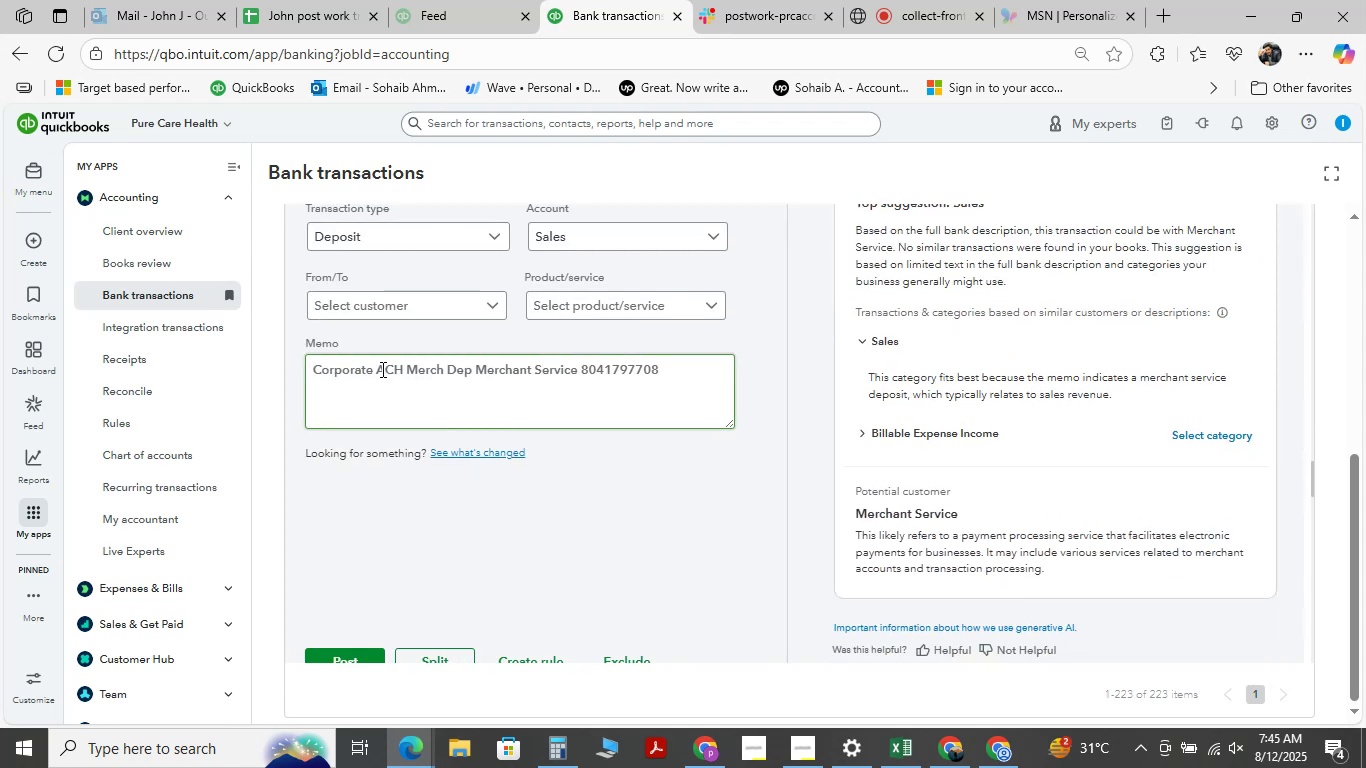 
left_click_drag(start_coordinate=[374, 370], to_coordinate=[576, 390])
 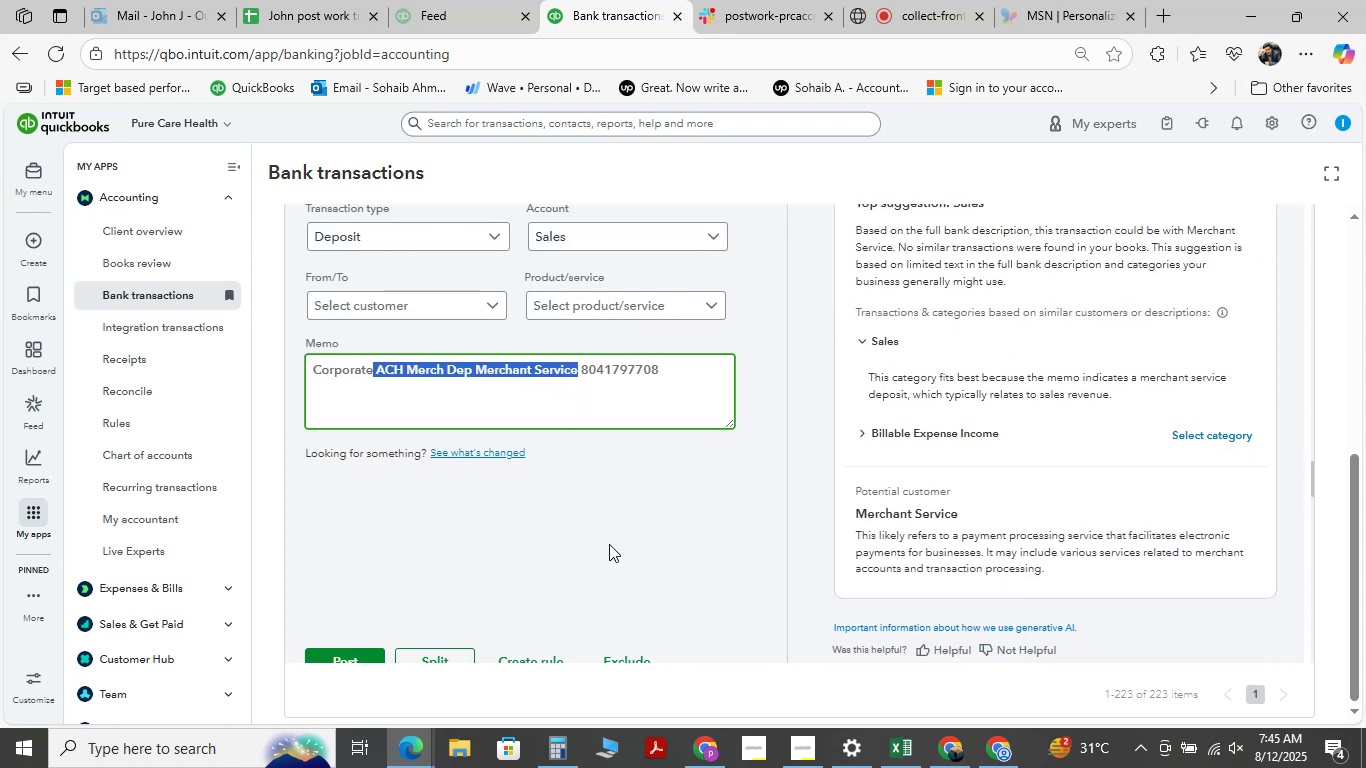 
key(Control+C)
 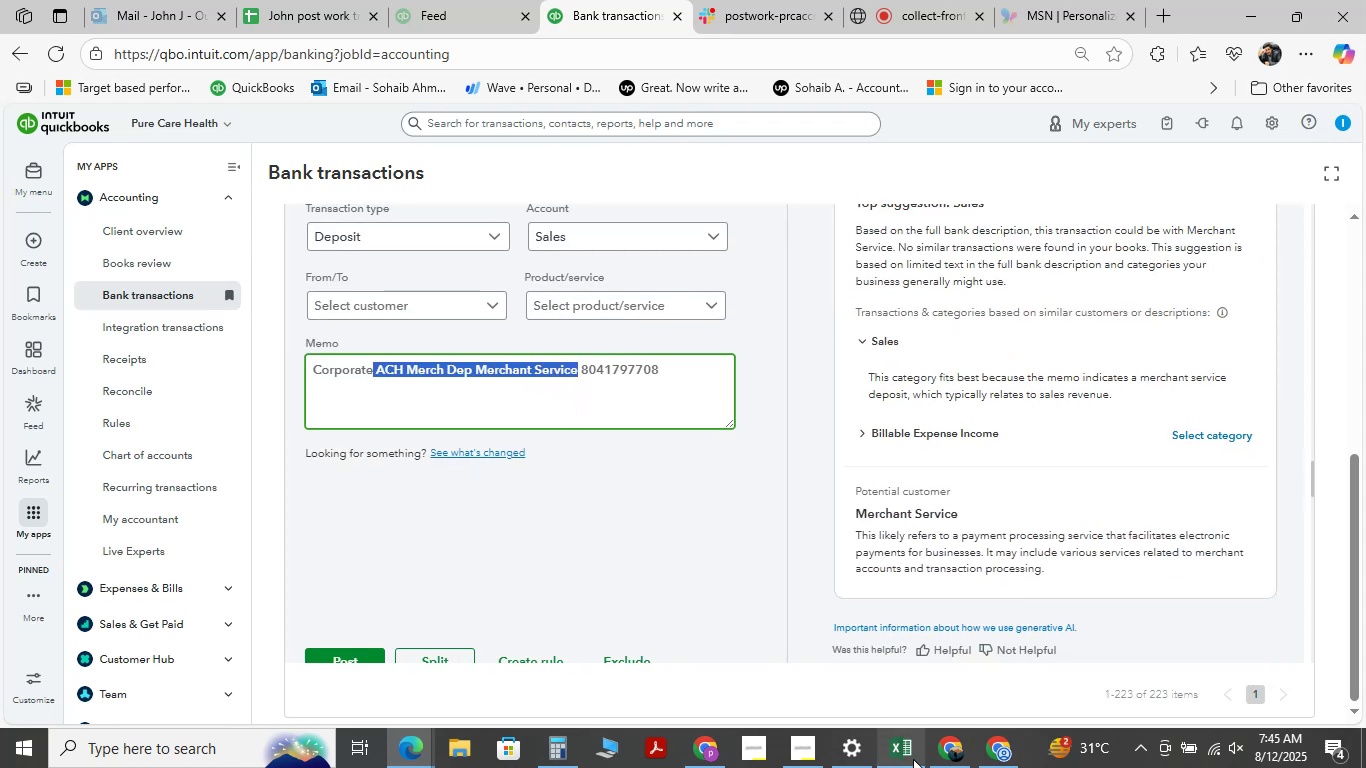 
left_click([890, 761])
 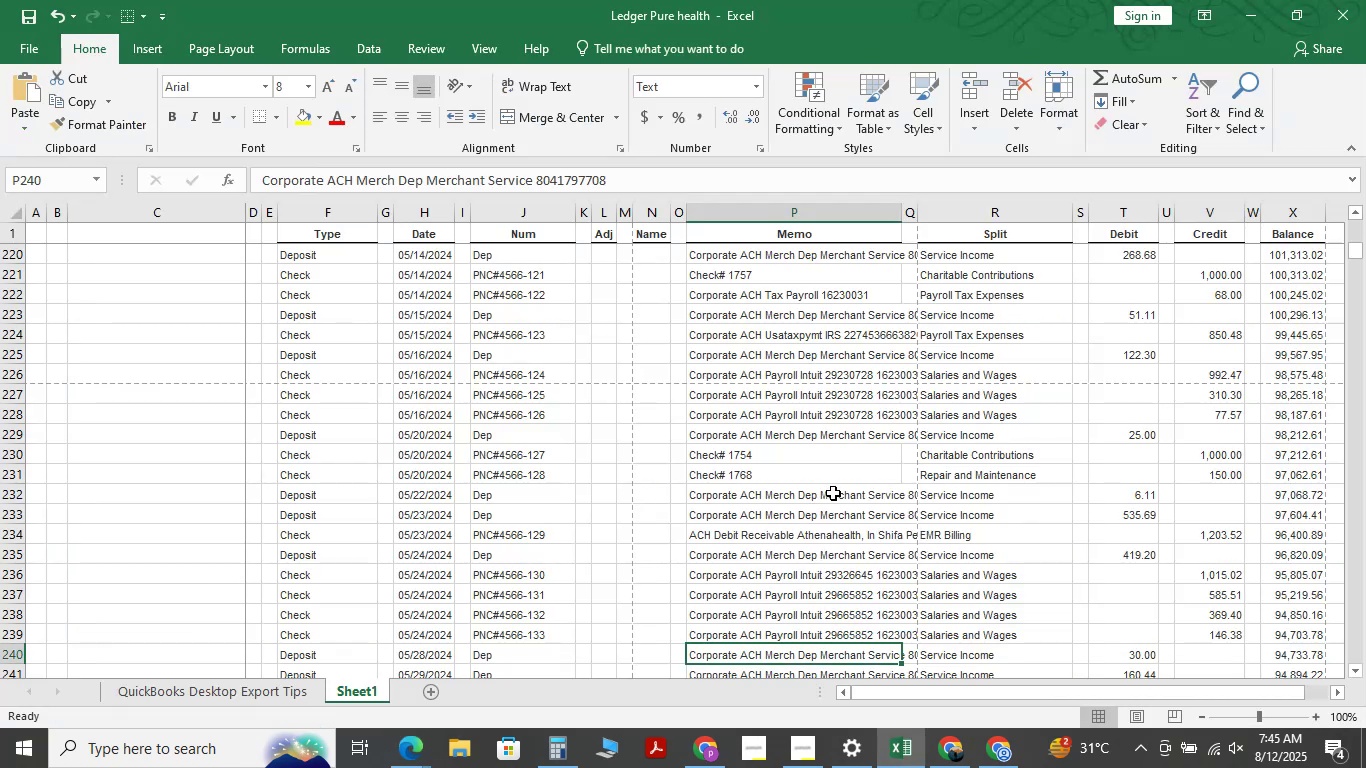 
key(Control+F)
 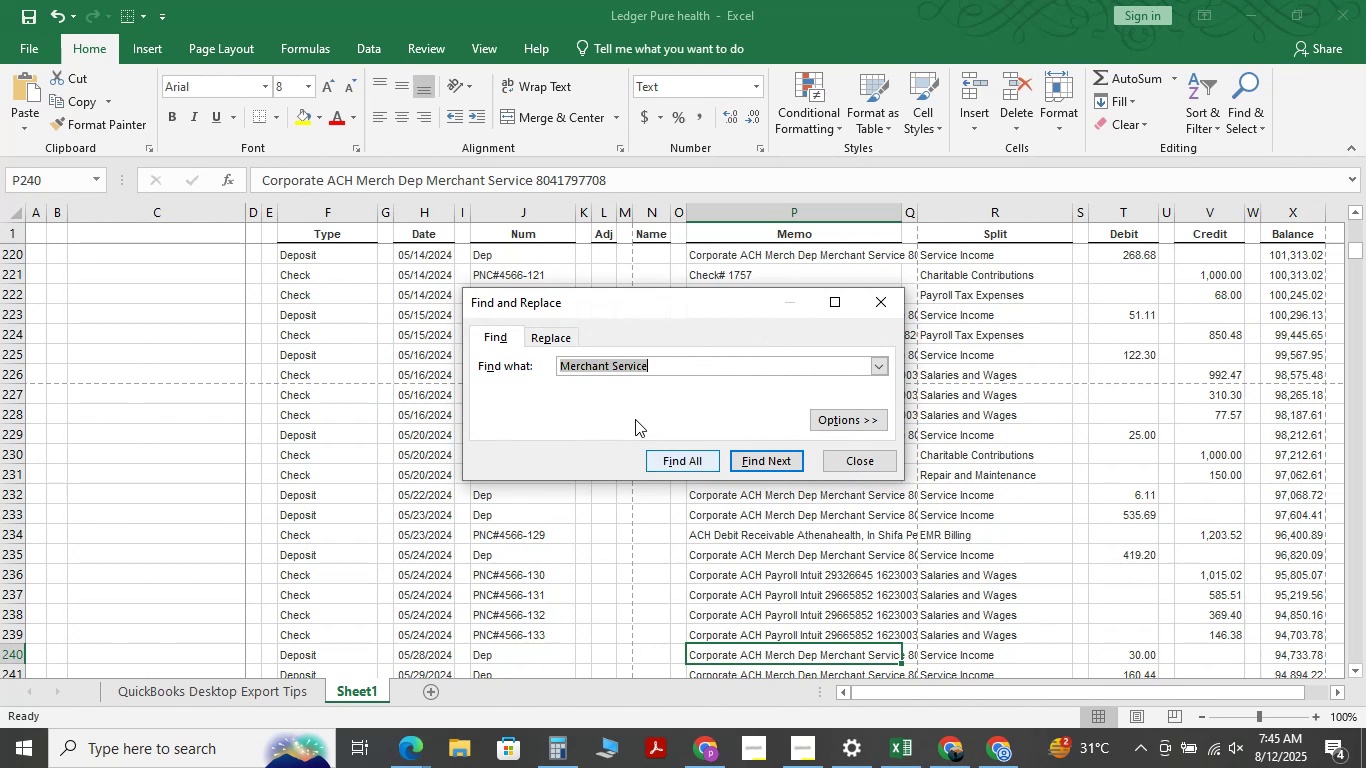 
key(Space)
 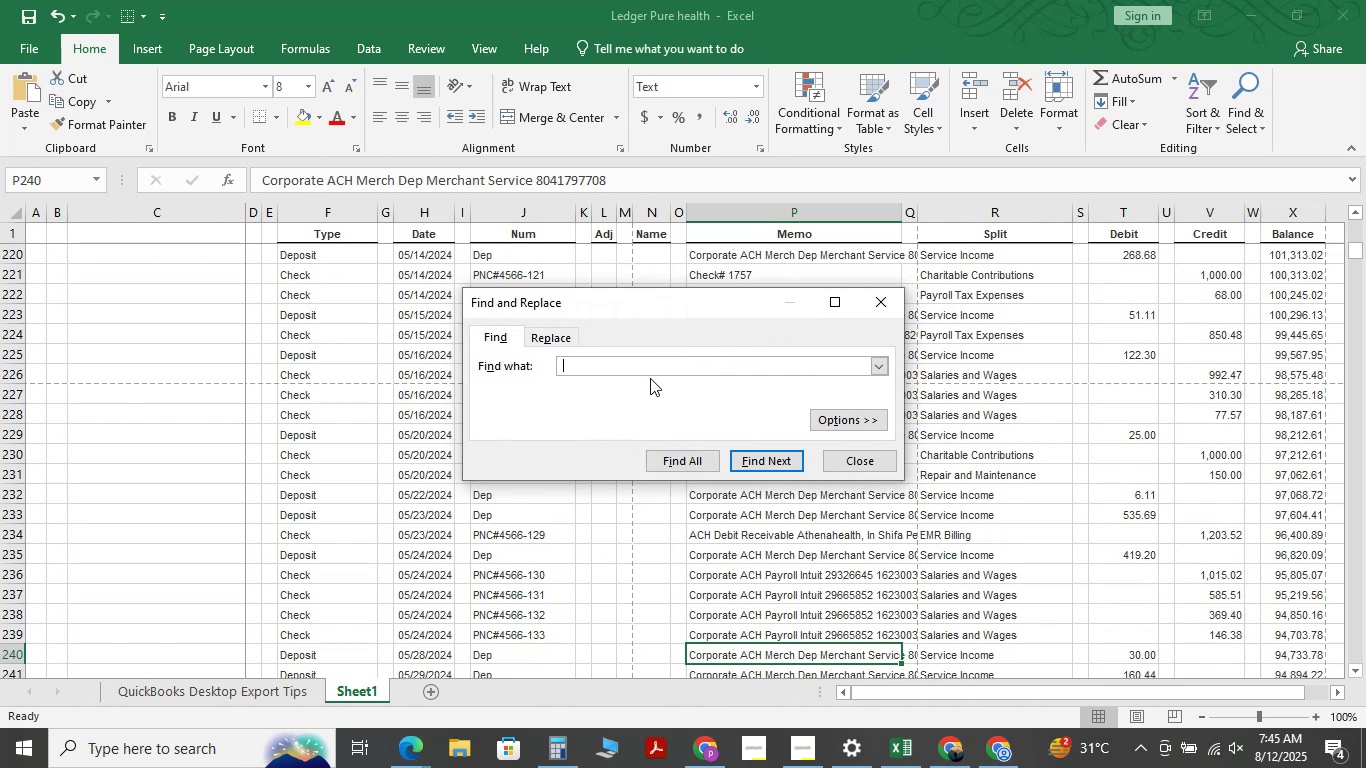 
key(Backspace)
 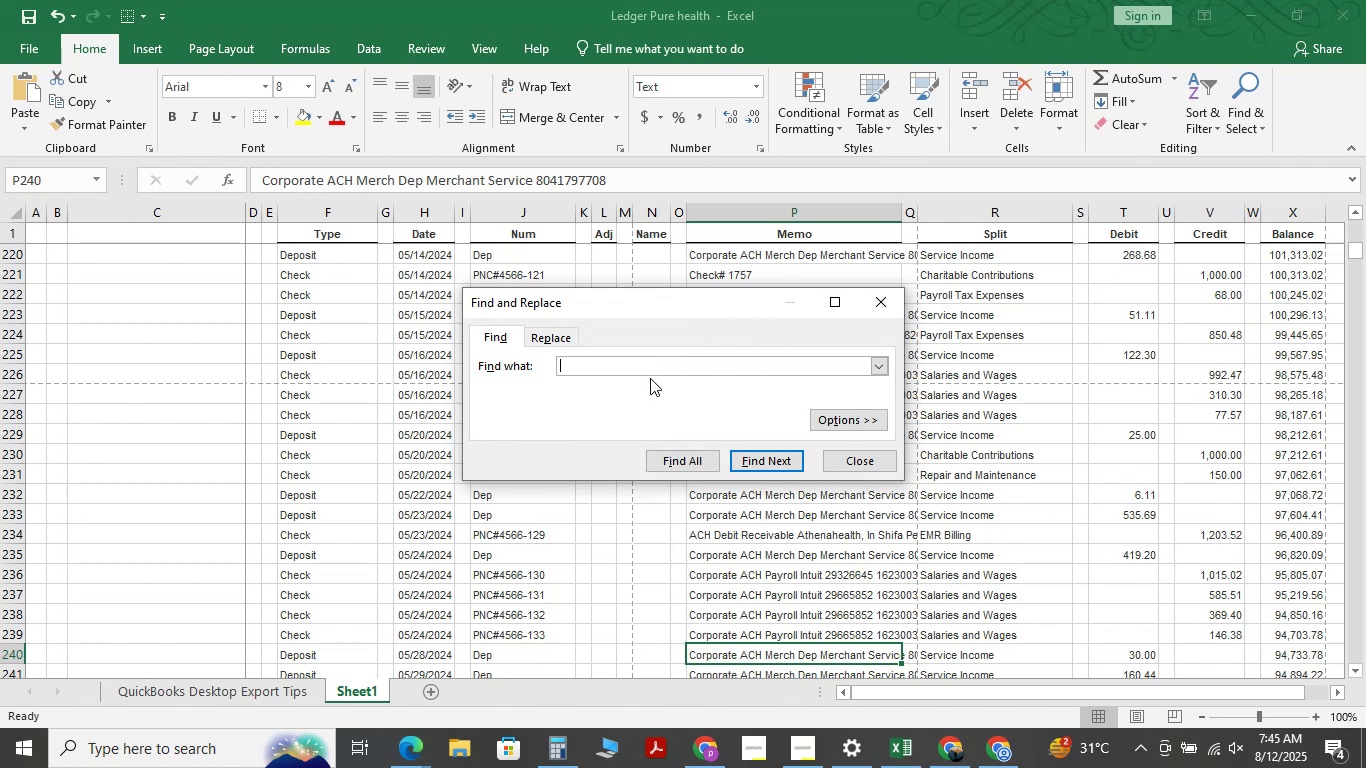 
key(Control+V)
 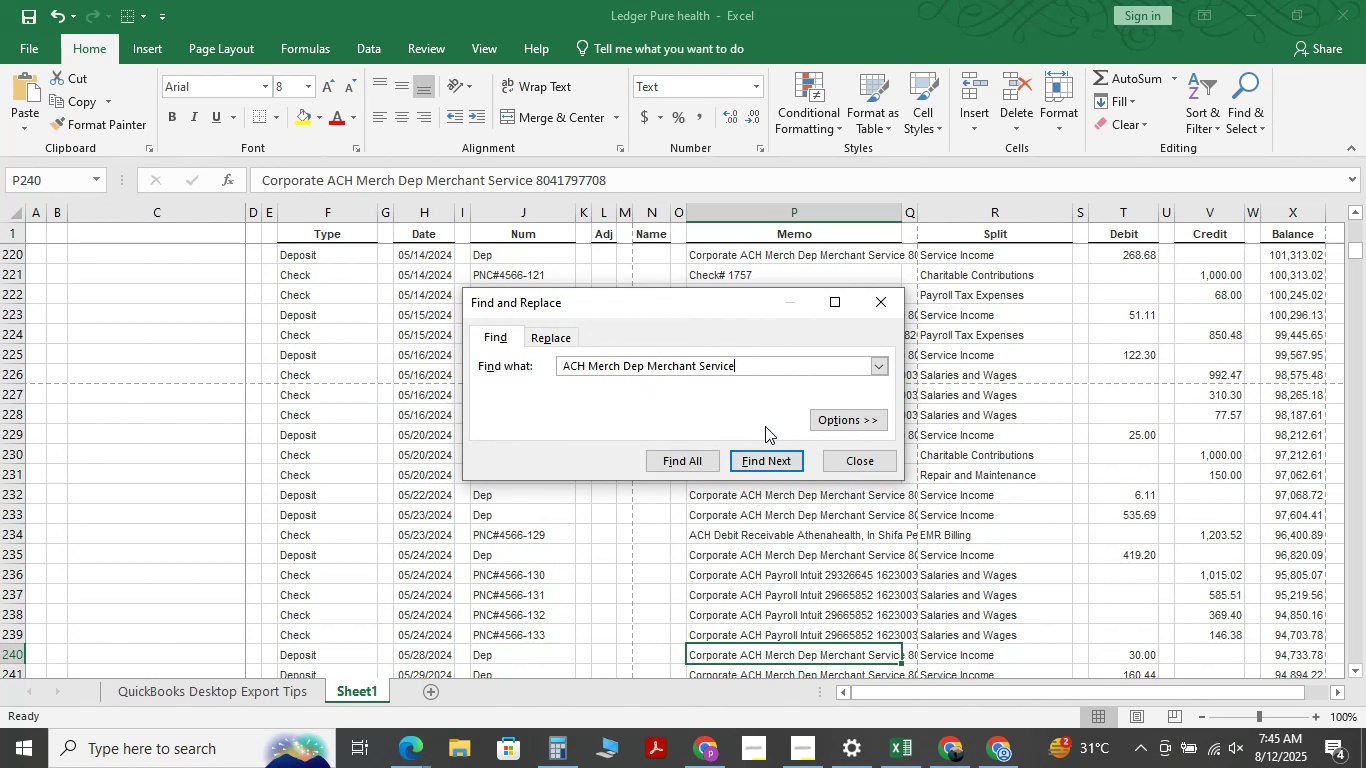 
key(NumpadEnter)
 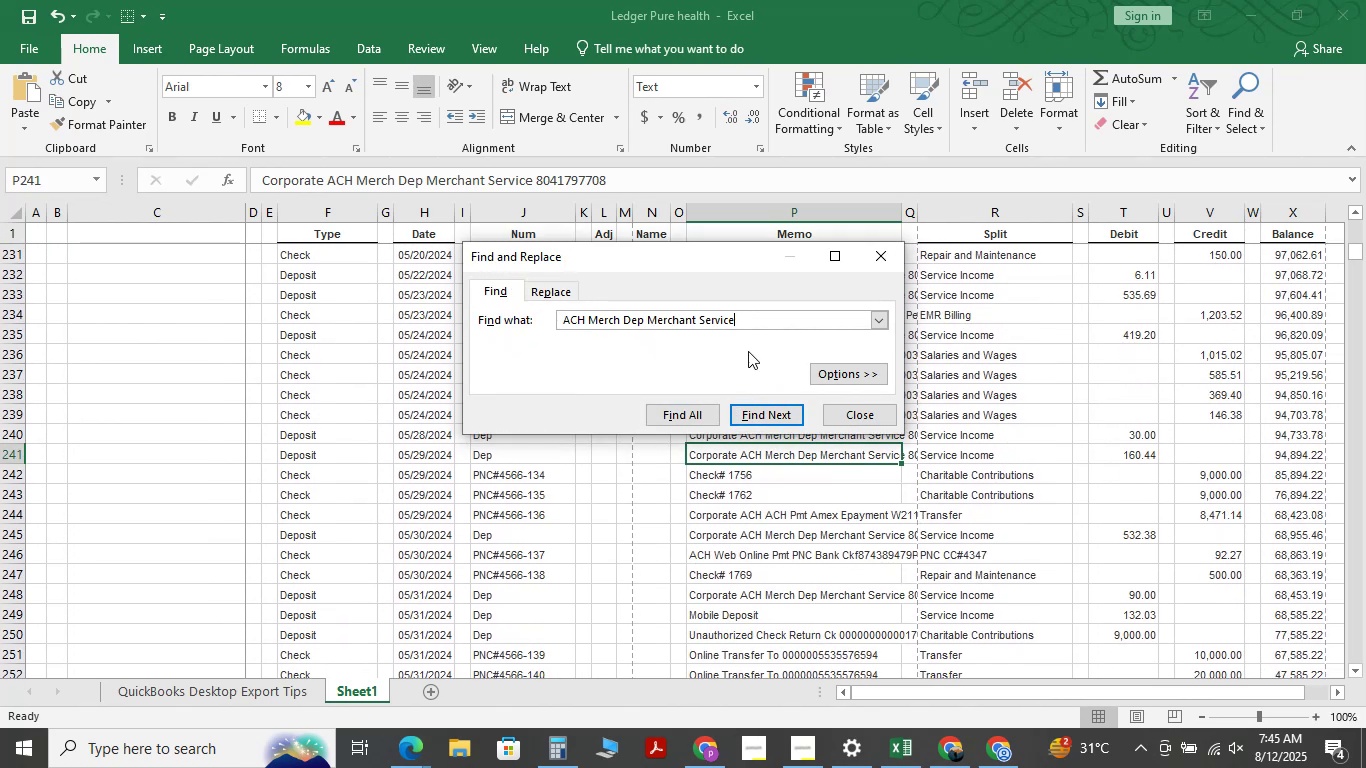 
key(NumpadEnter)
 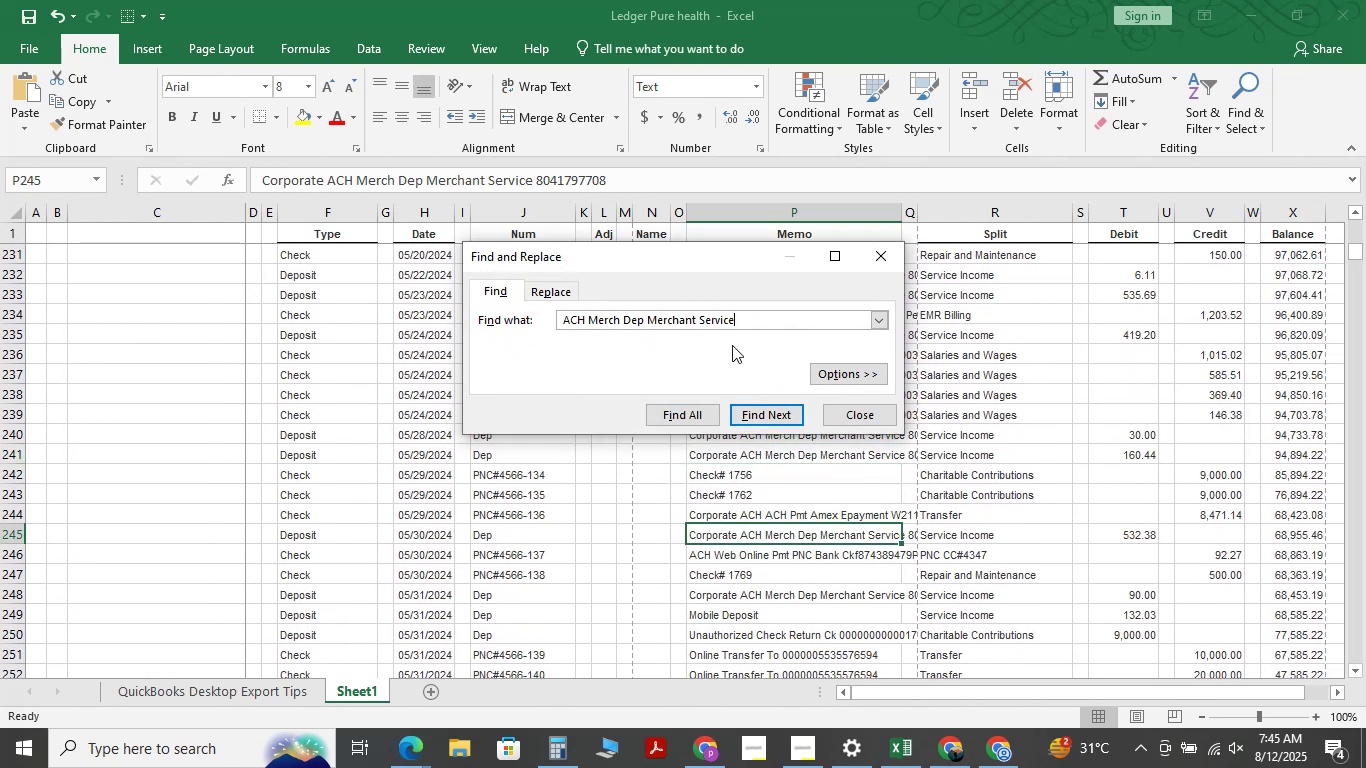 
key(NumpadEnter)
 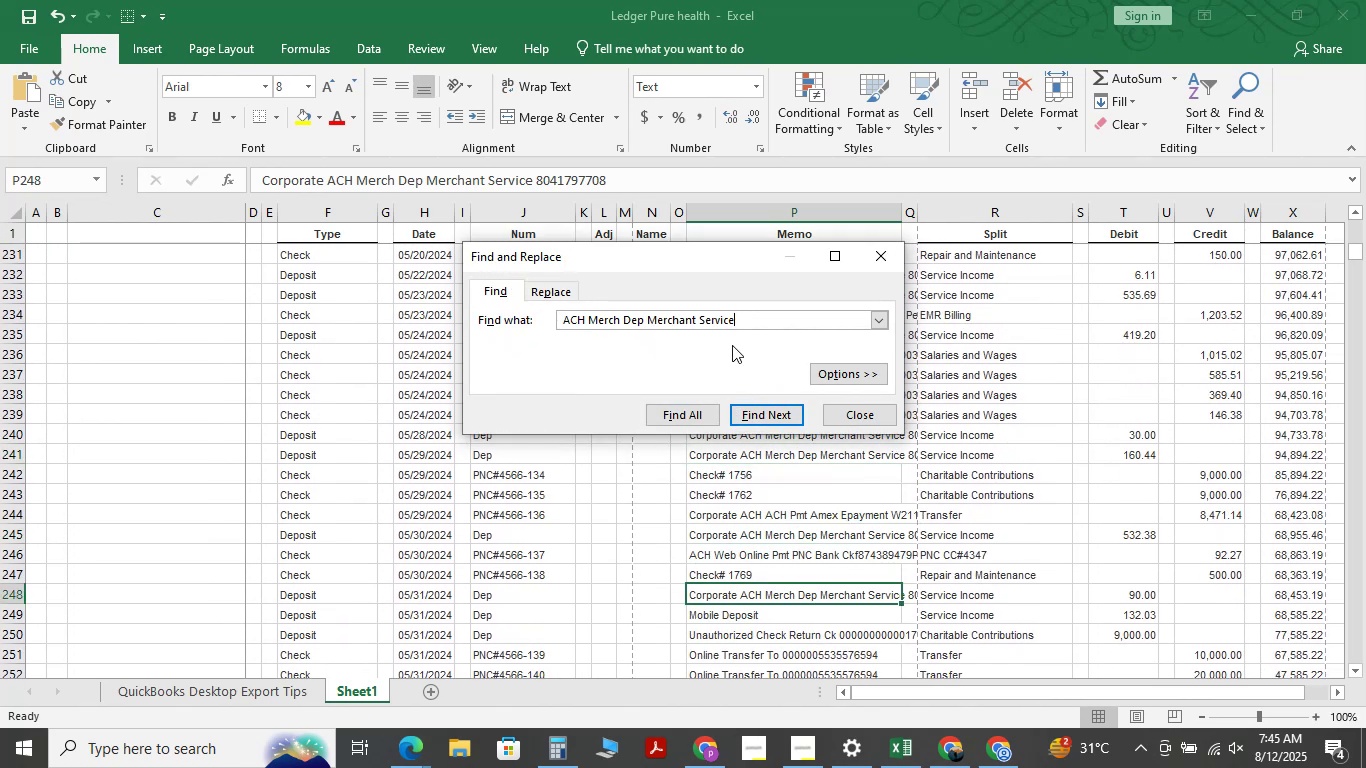 
key(NumpadEnter)
 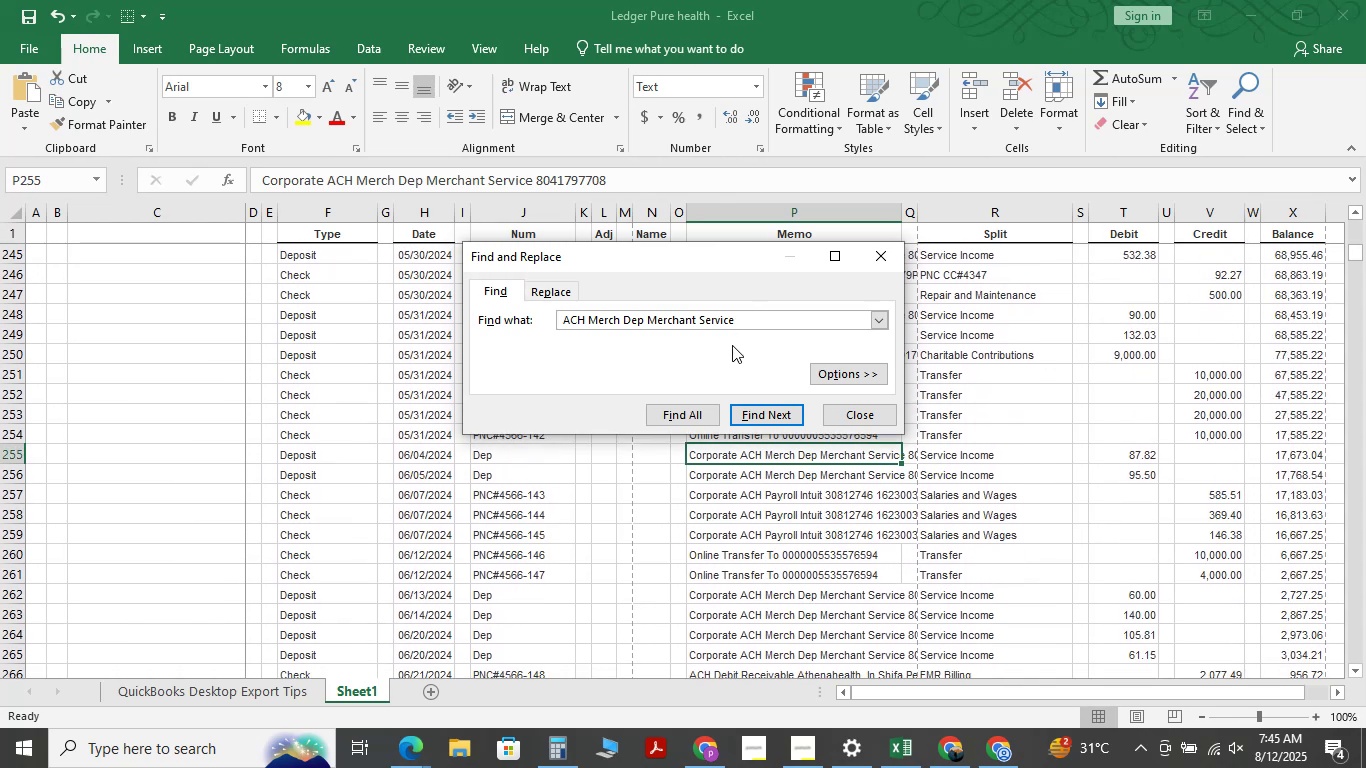 
key(NumpadEnter)
 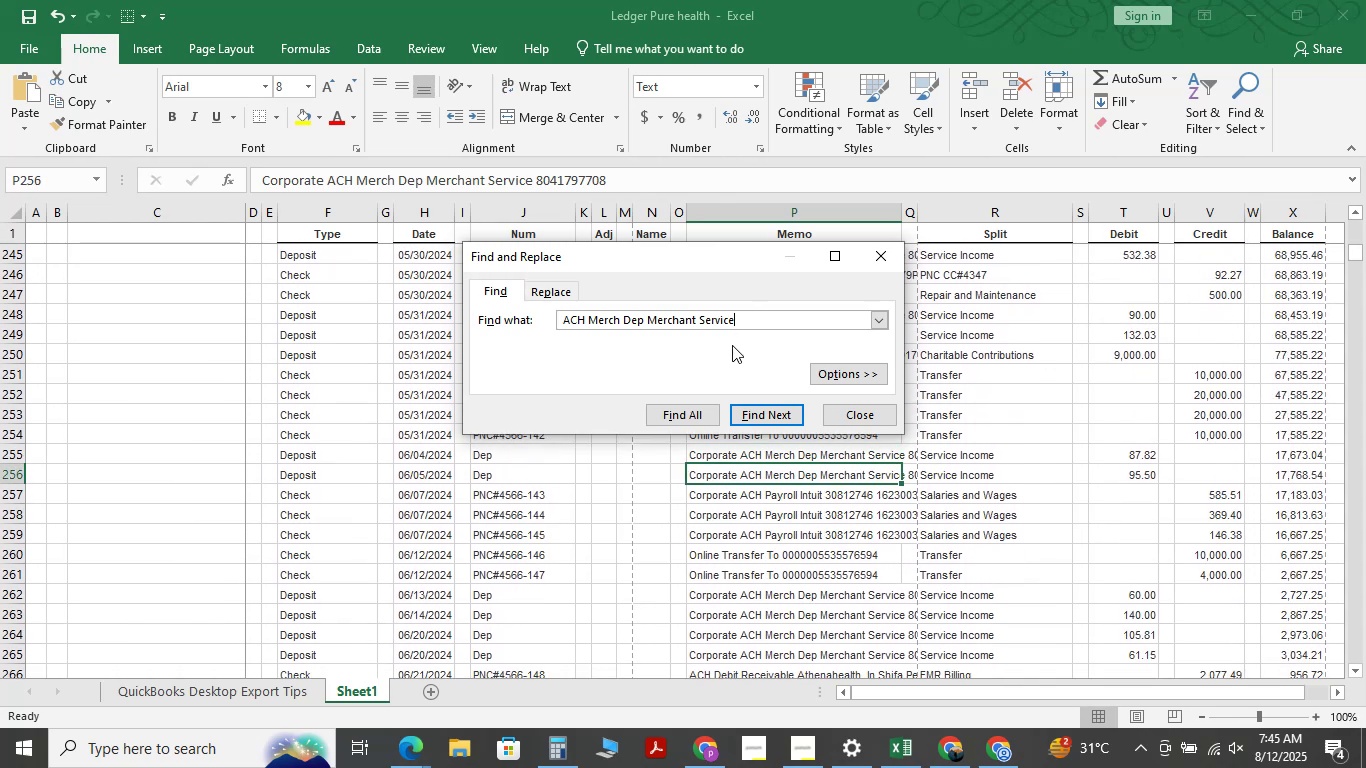 
key(NumpadEnter)
 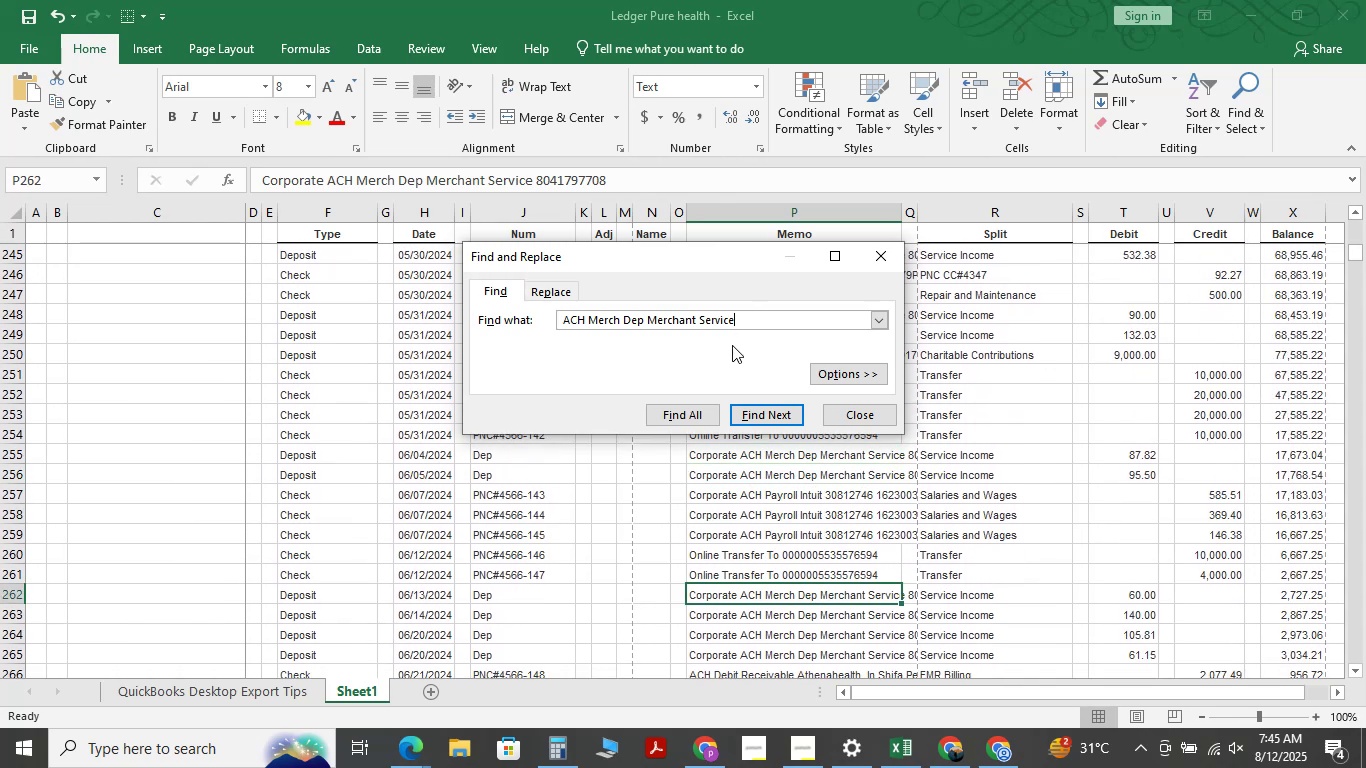 
key(NumpadEnter)
 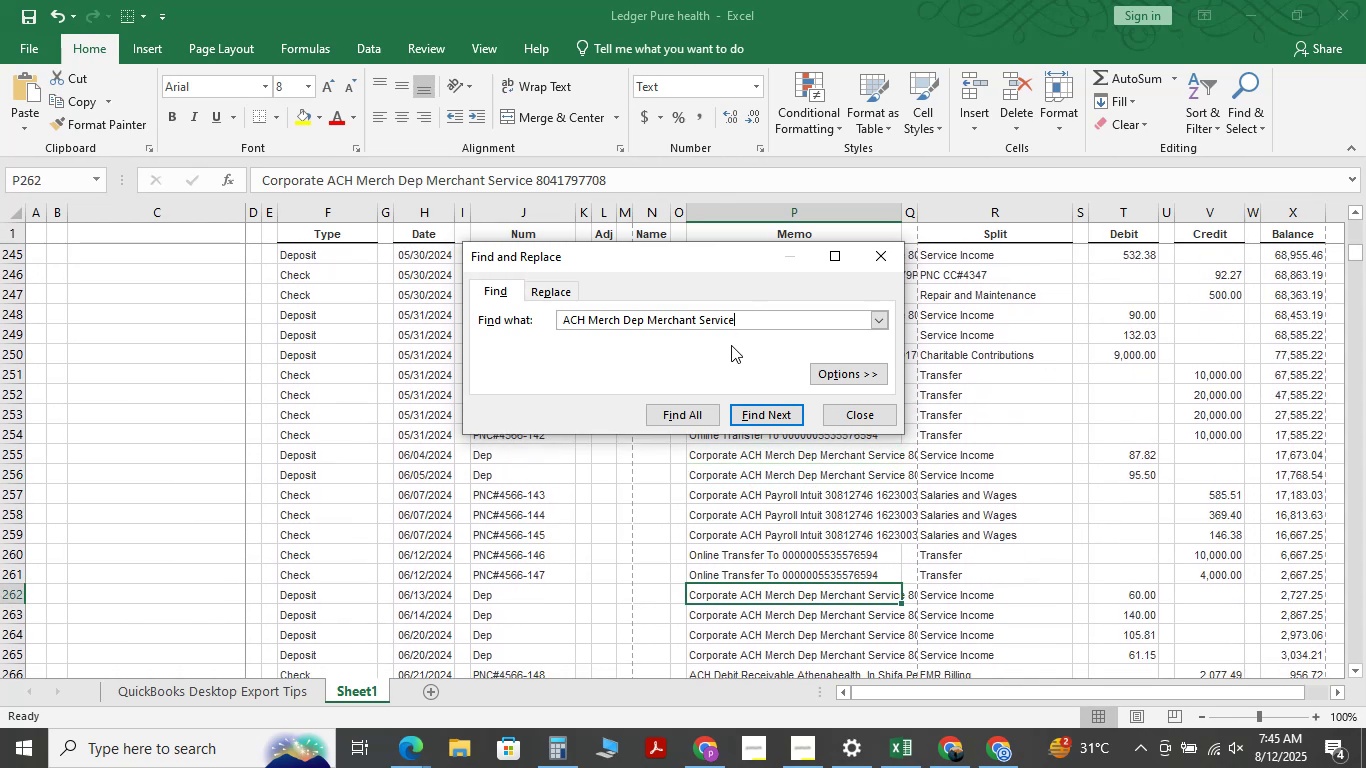 
key(NumpadEnter)
 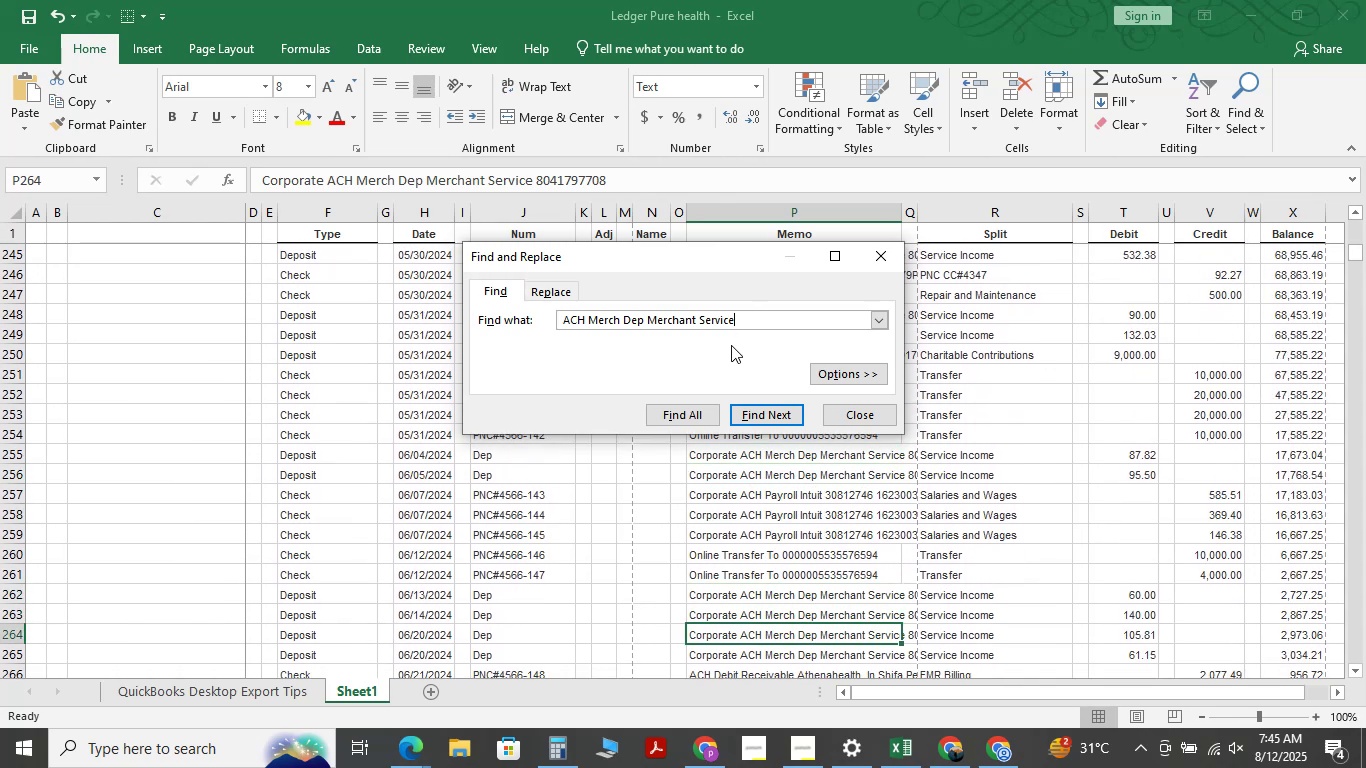 
key(NumpadEnter)
 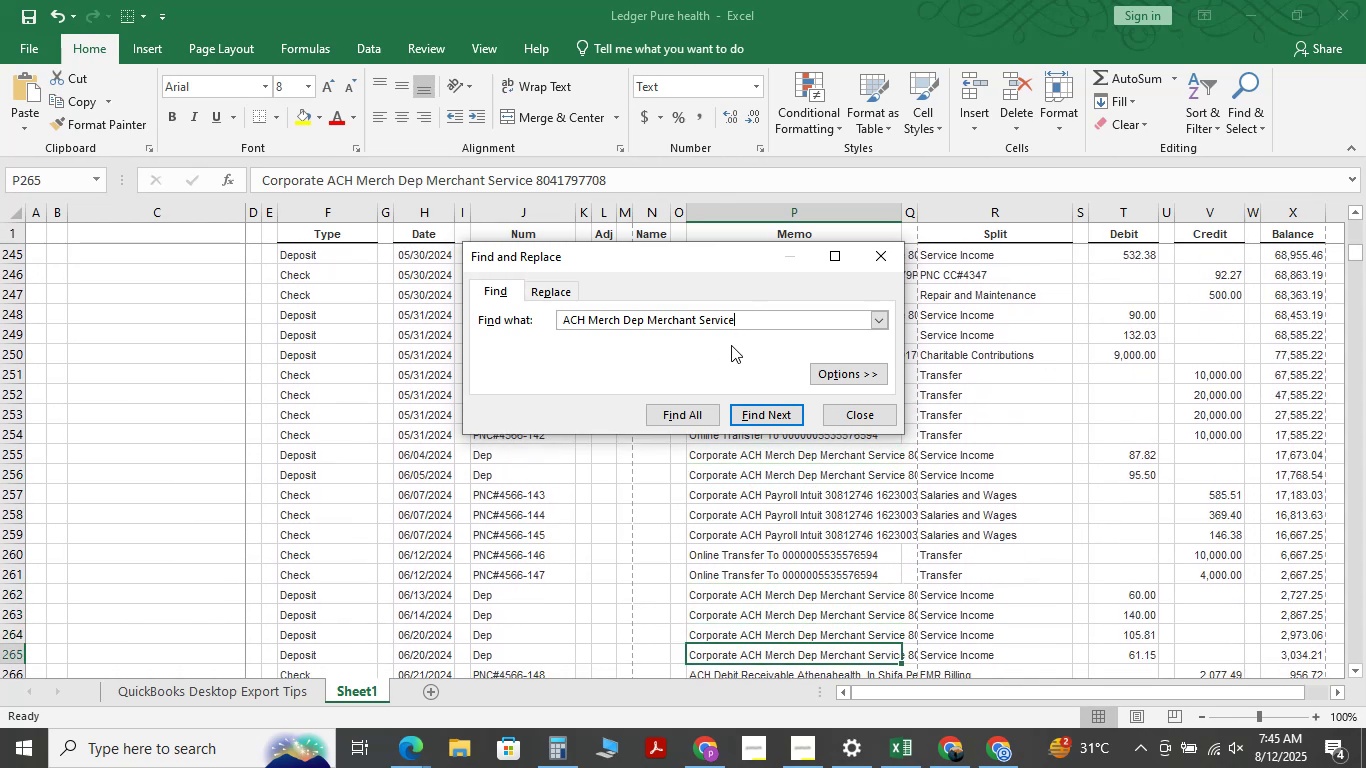 
key(NumpadEnter)
 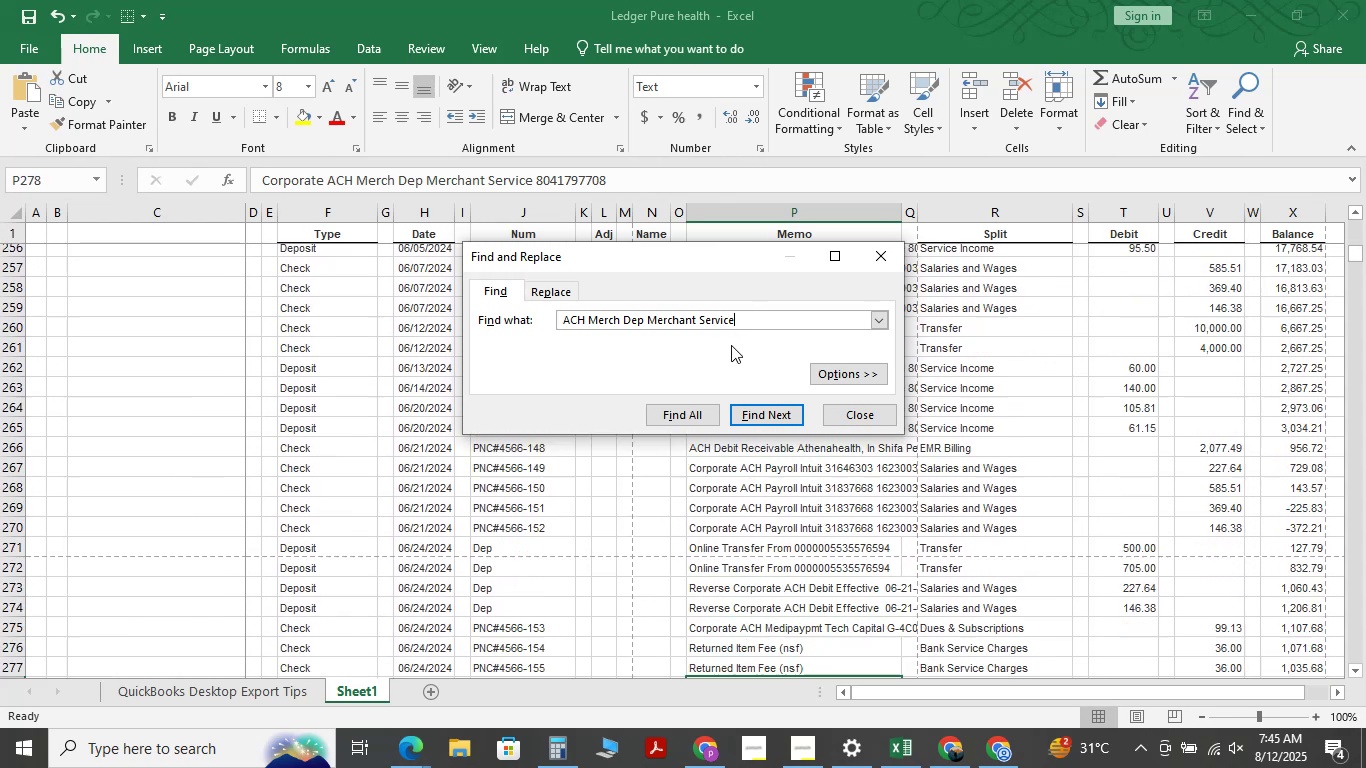 
key(NumpadEnter)
 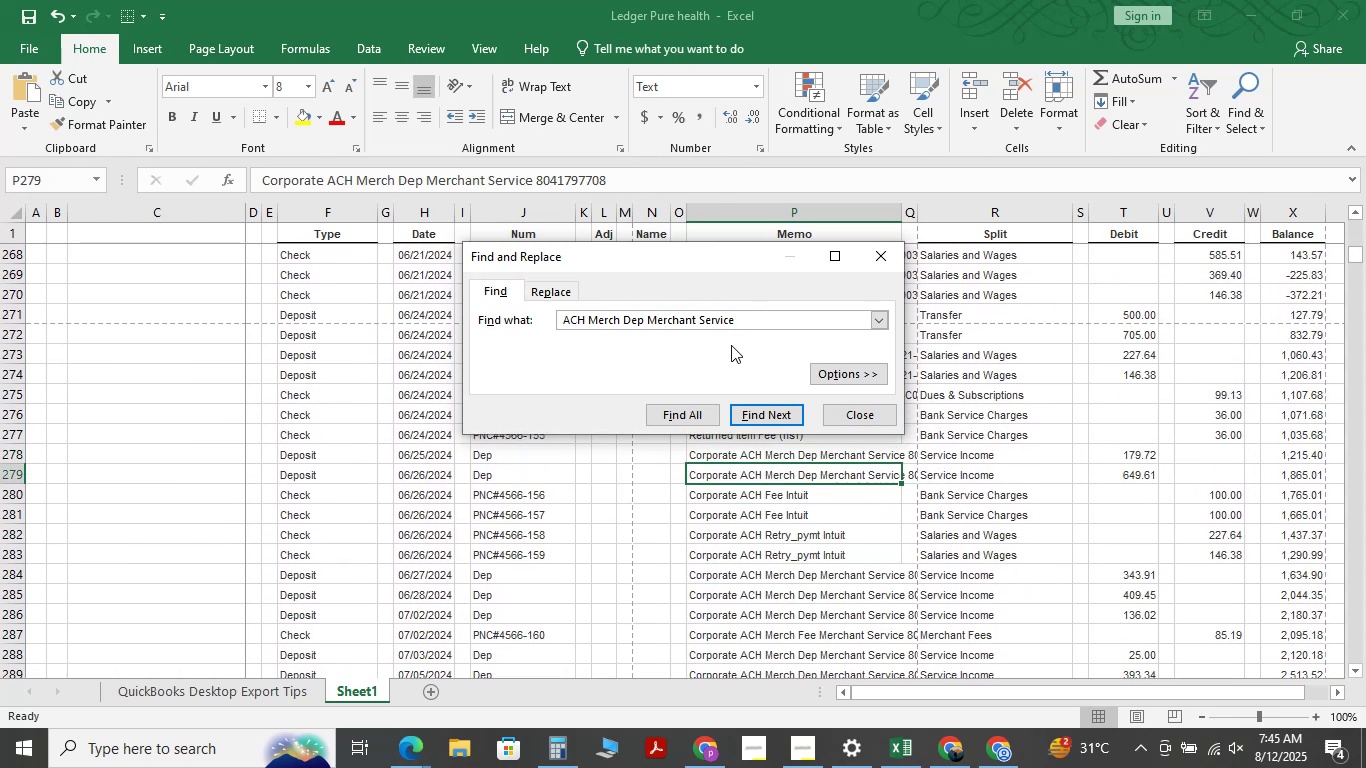 
key(NumpadEnter)
 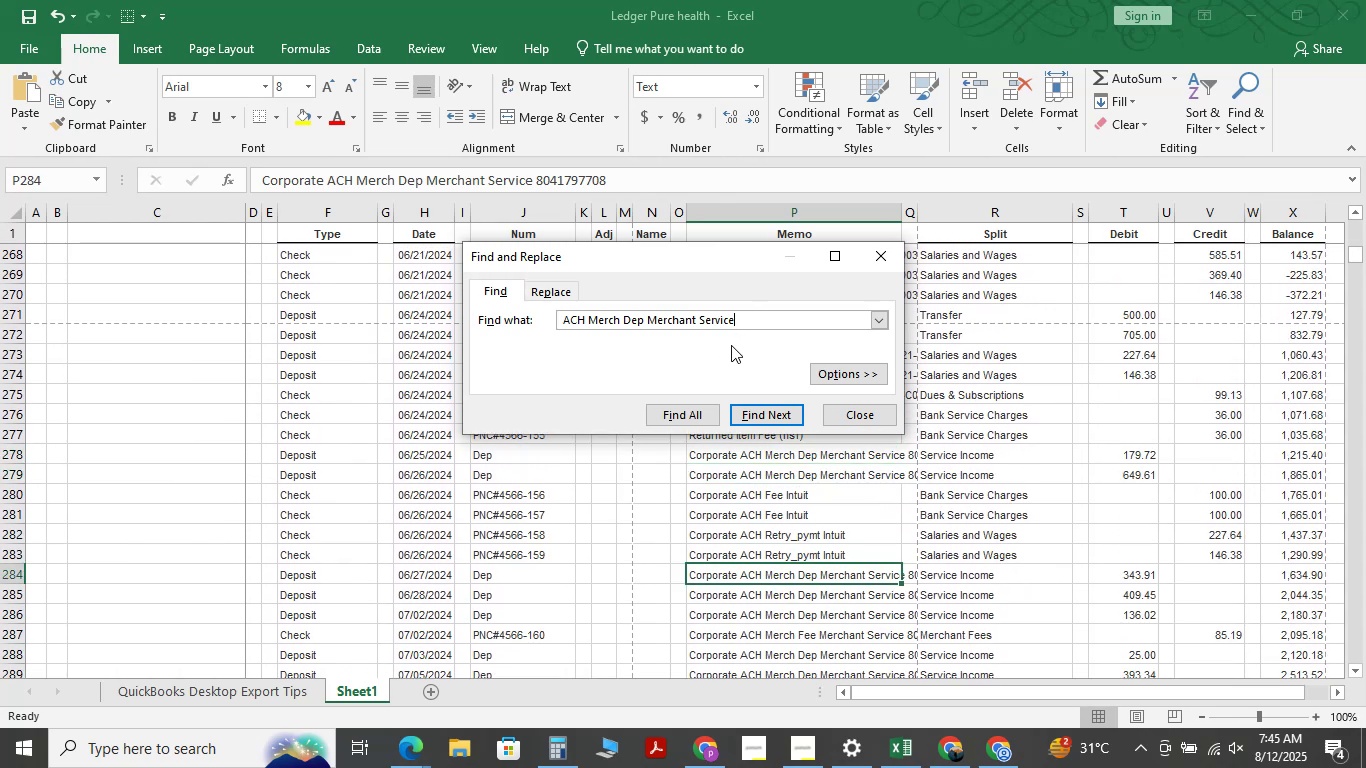 
key(NumpadEnter)
 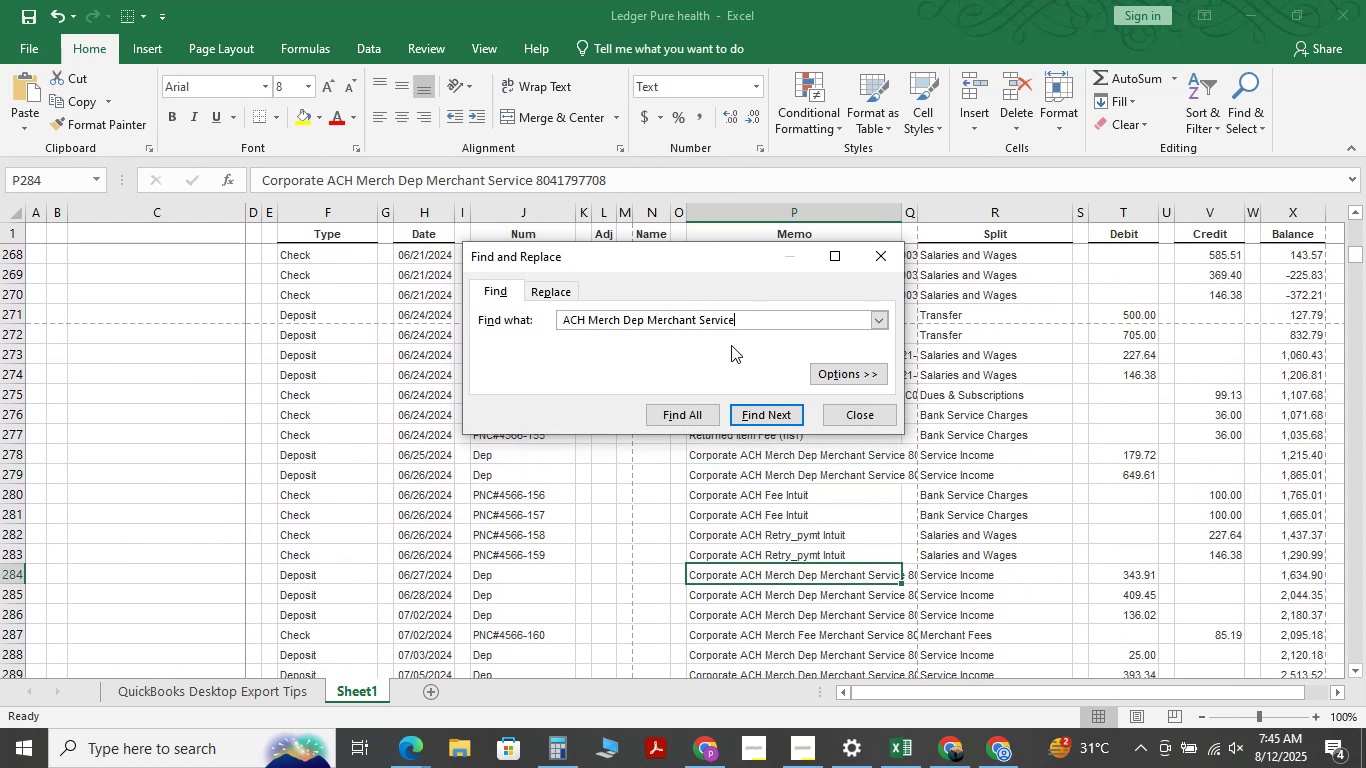 
key(NumpadEnter)
 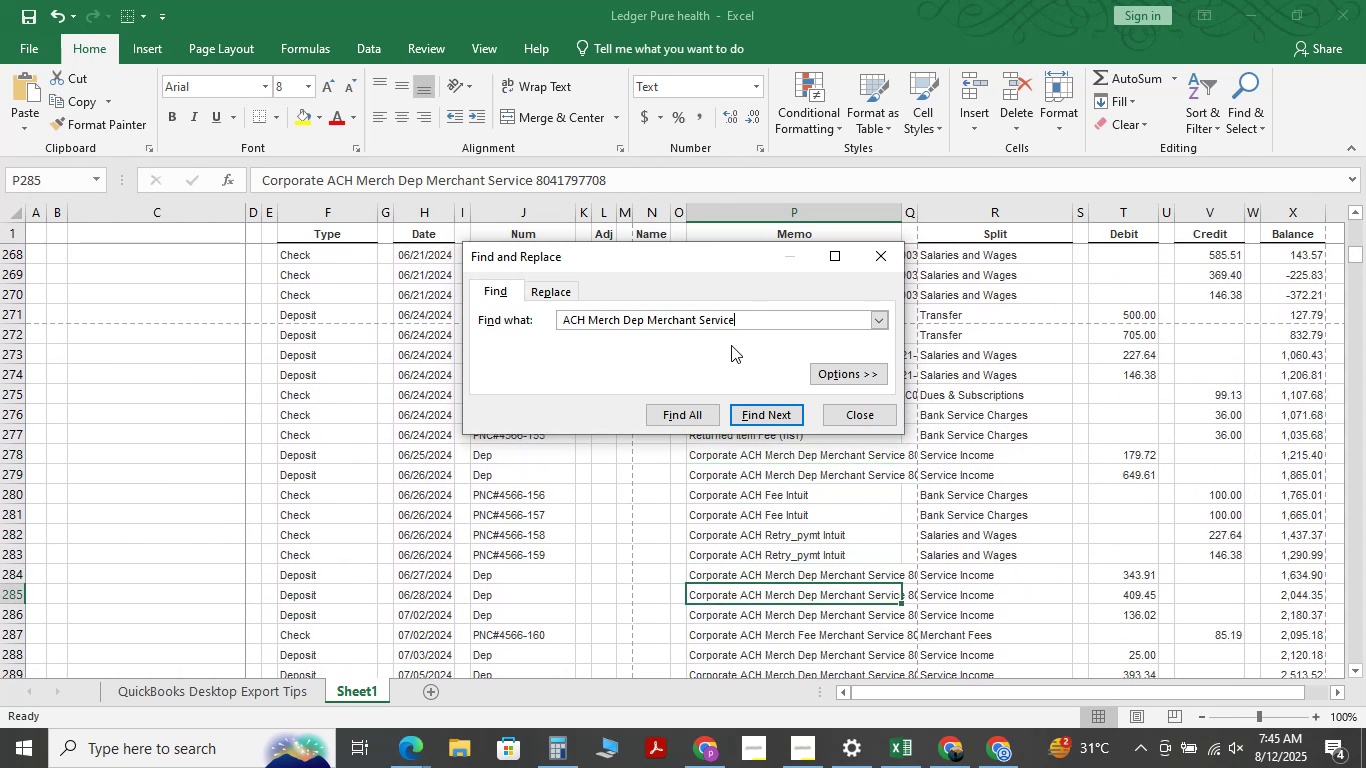 
key(NumpadEnter)
 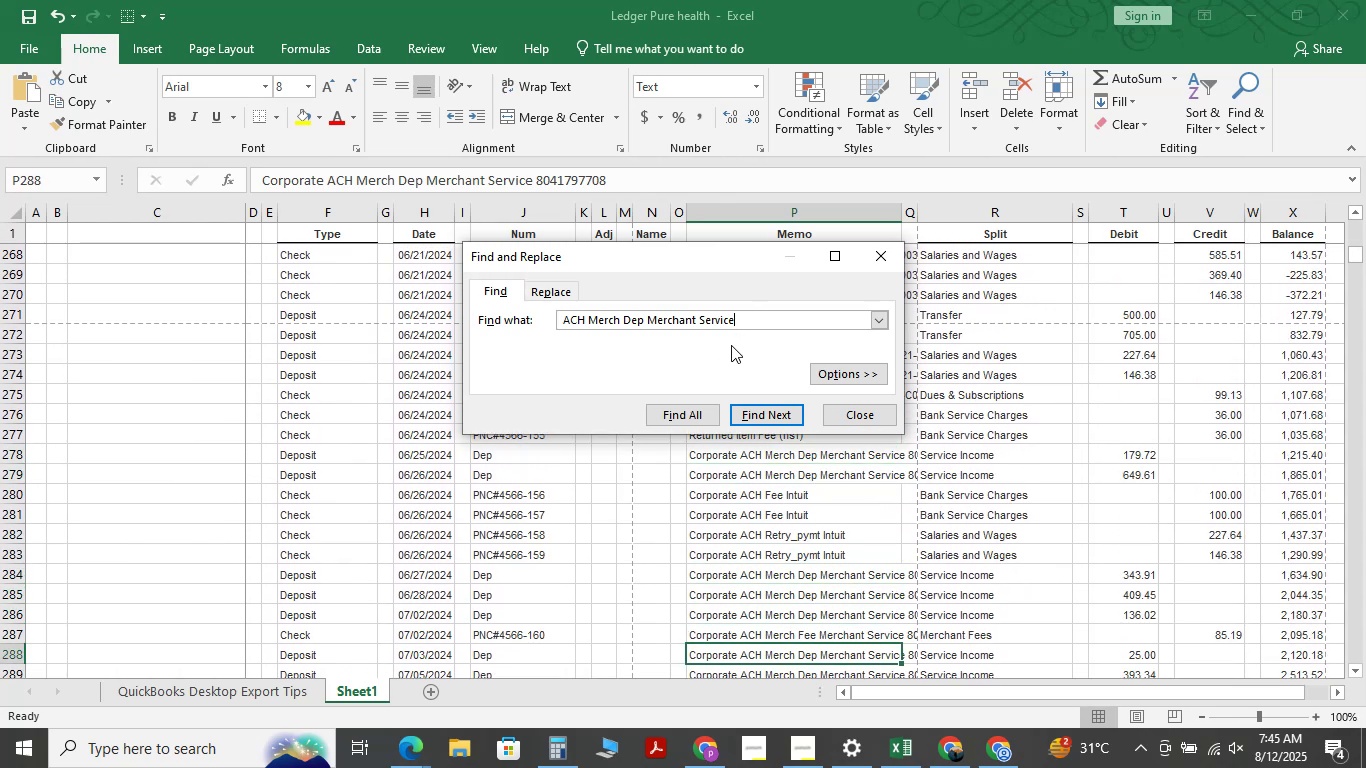 
key(NumpadEnter)
 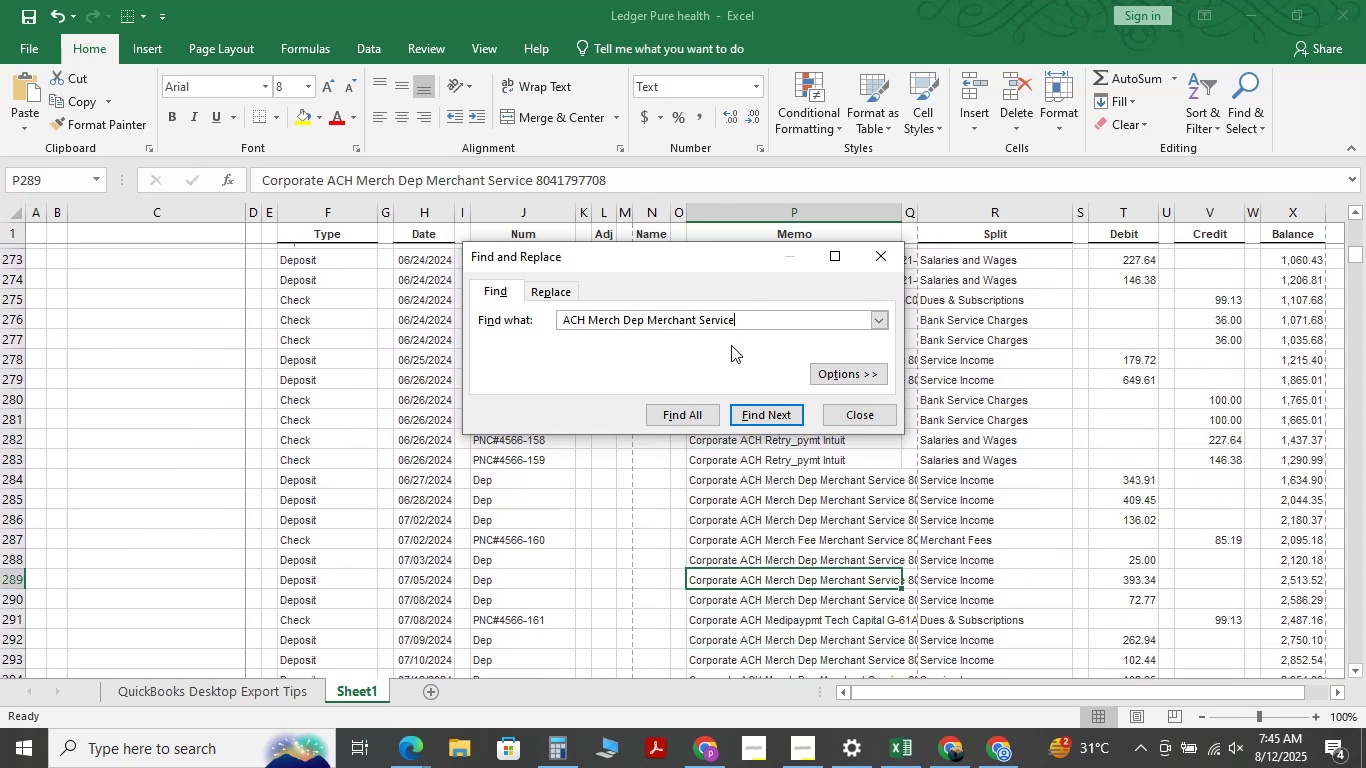 
key(NumpadEnter)
 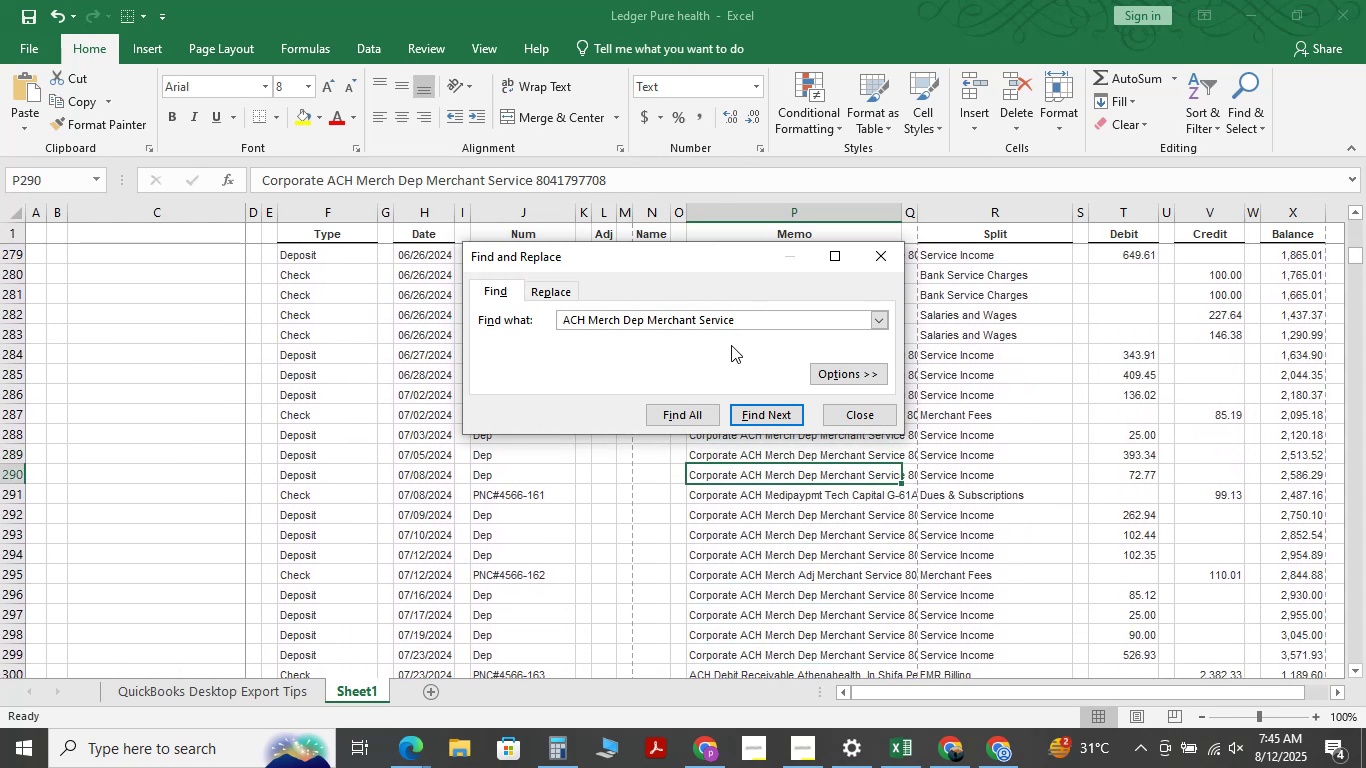 
key(NumpadEnter)
 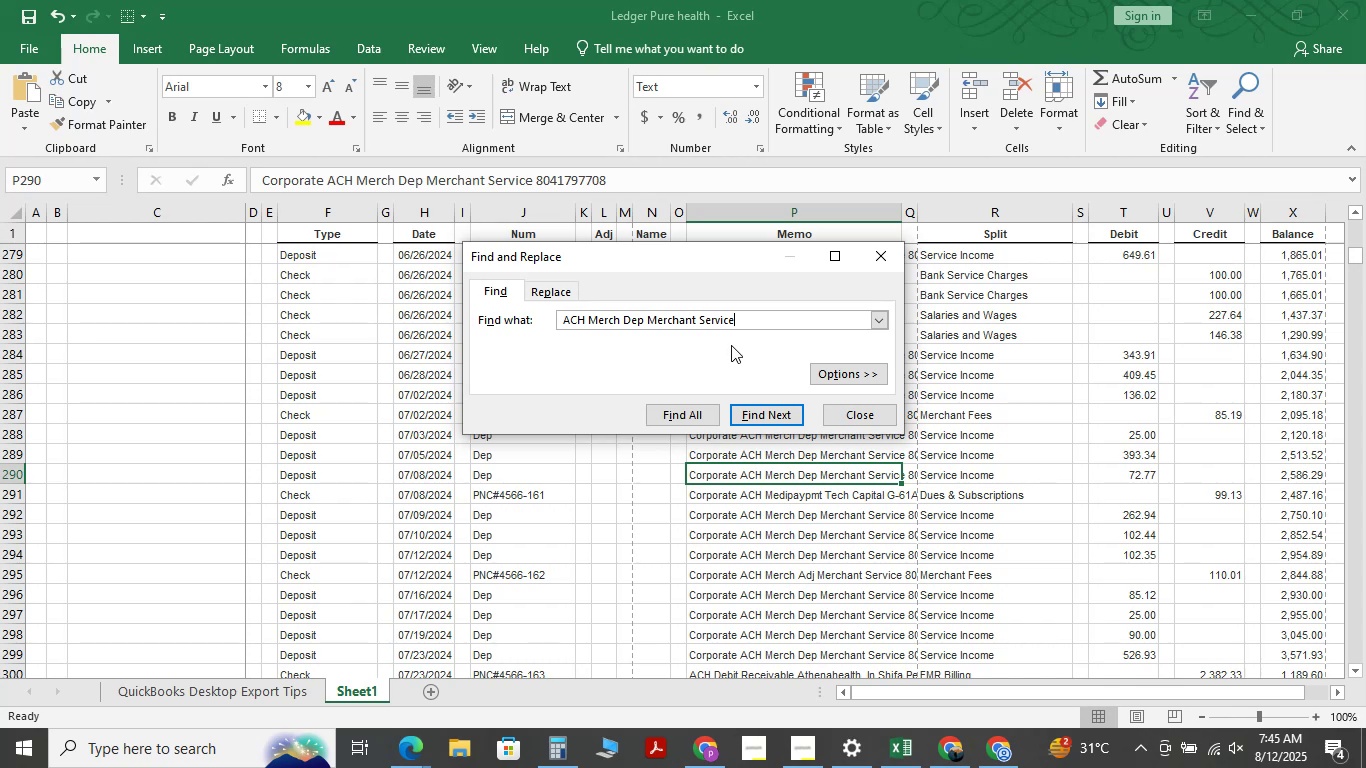 
key(NumpadEnter)
 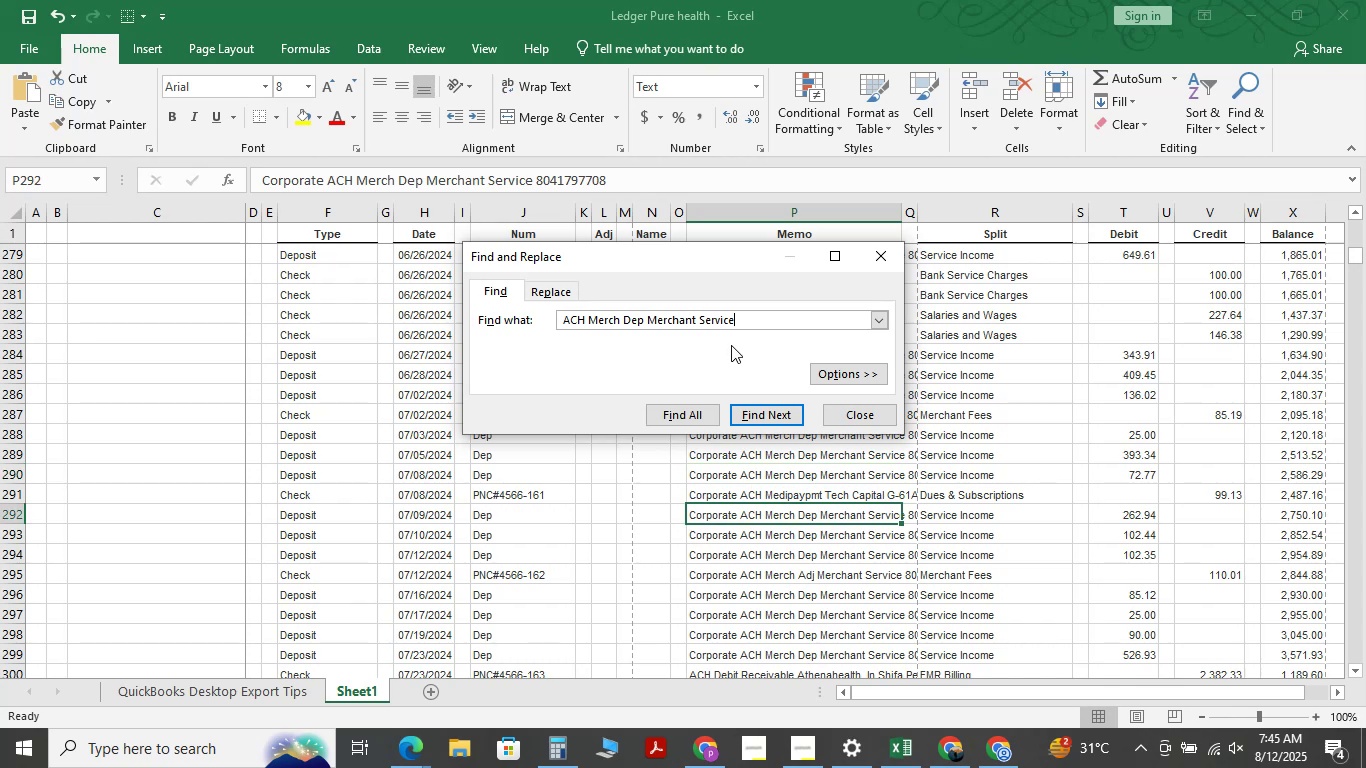 
key(NumpadEnter)
 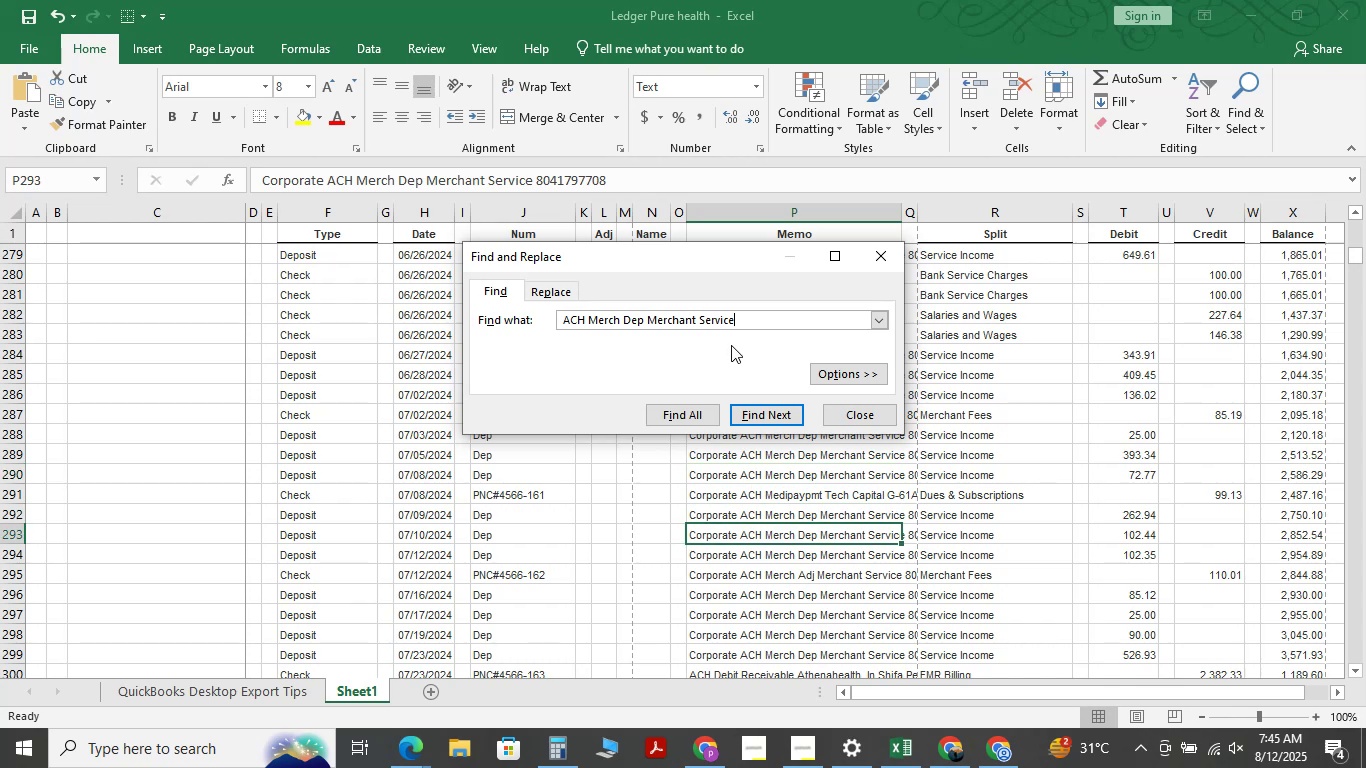 
key(NumpadEnter)
 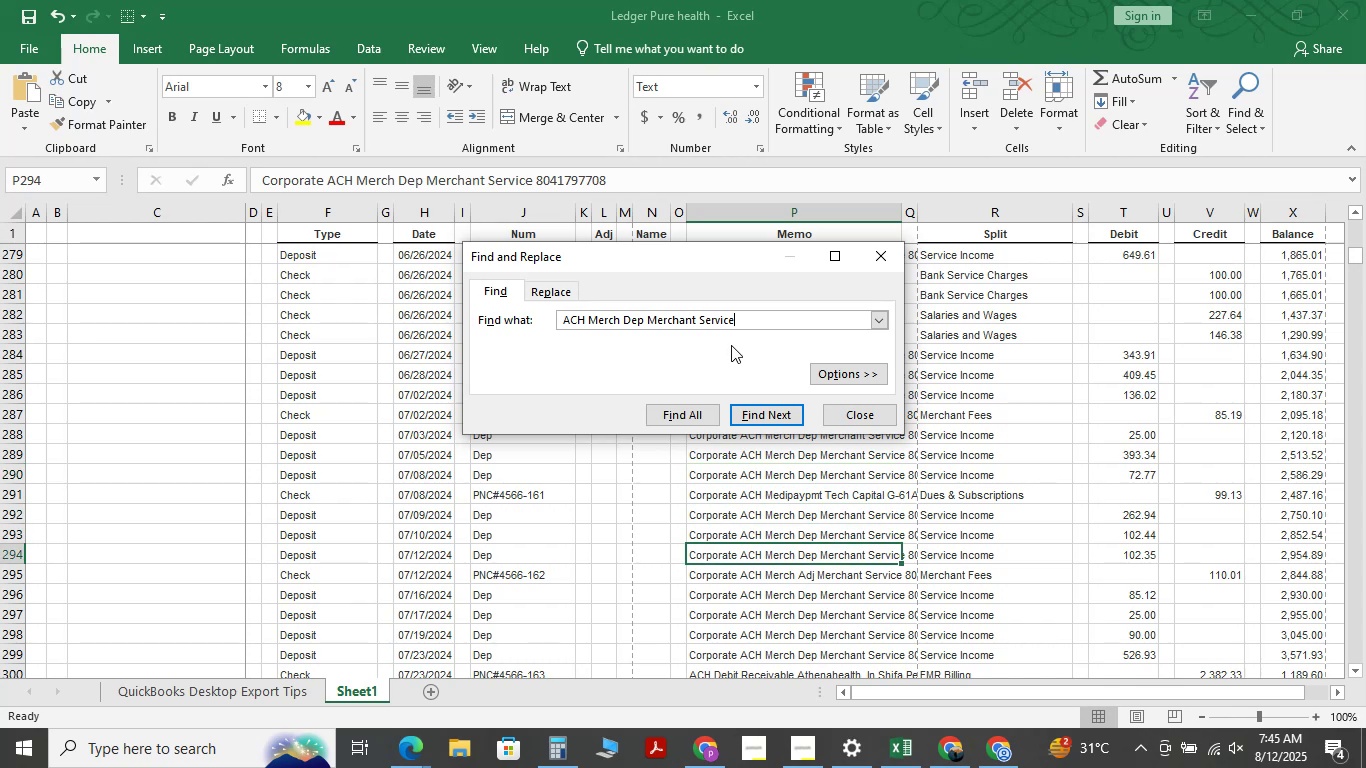 
key(NumpadEnter)
 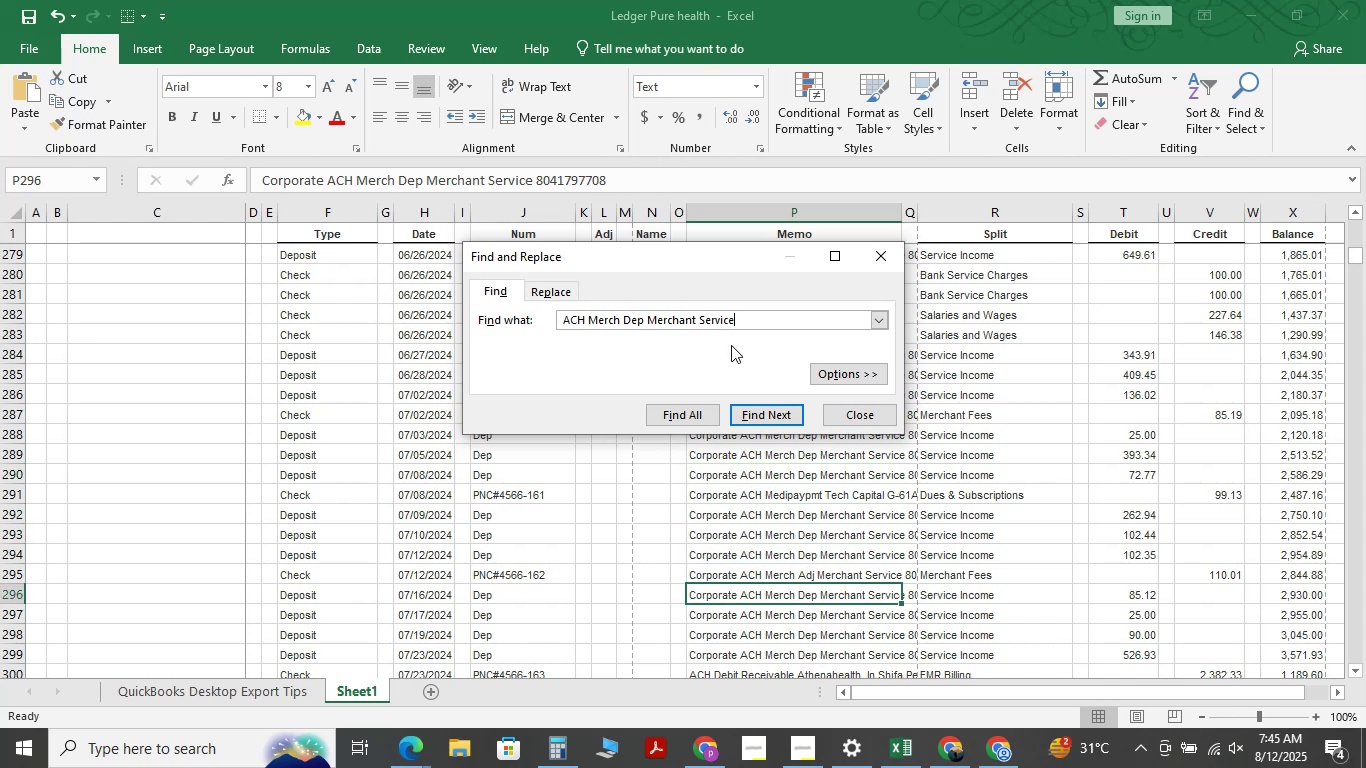 
key(NumpadEnter)
 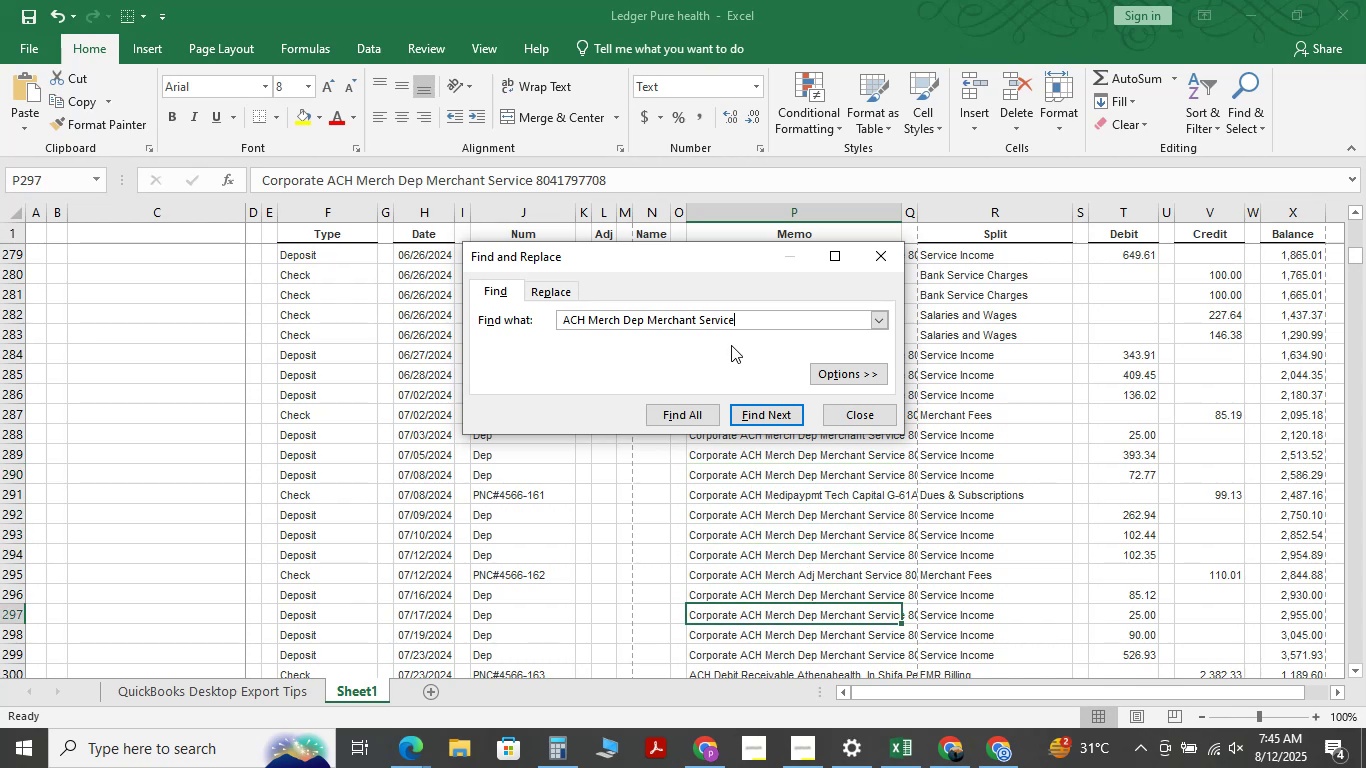 
key(NumpadEnter)
 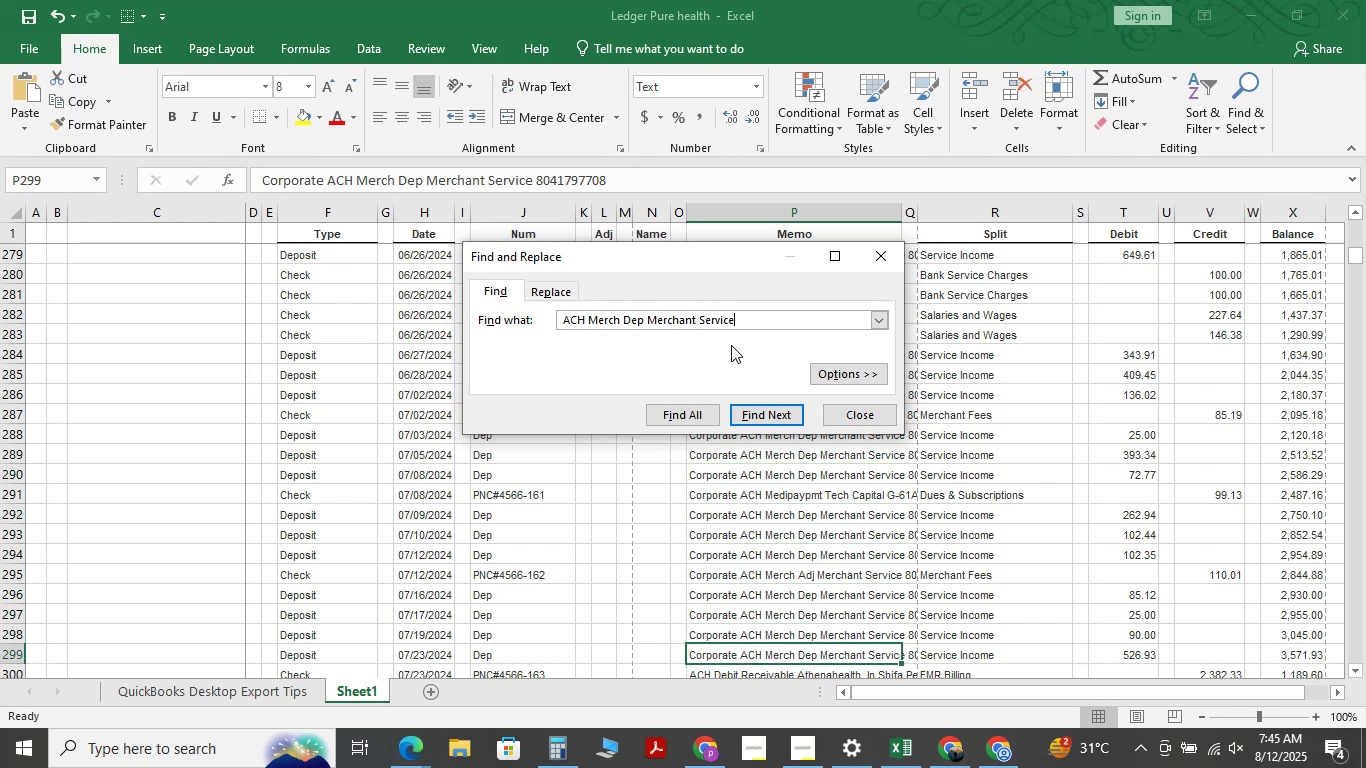 
key(NumpadEnter)
 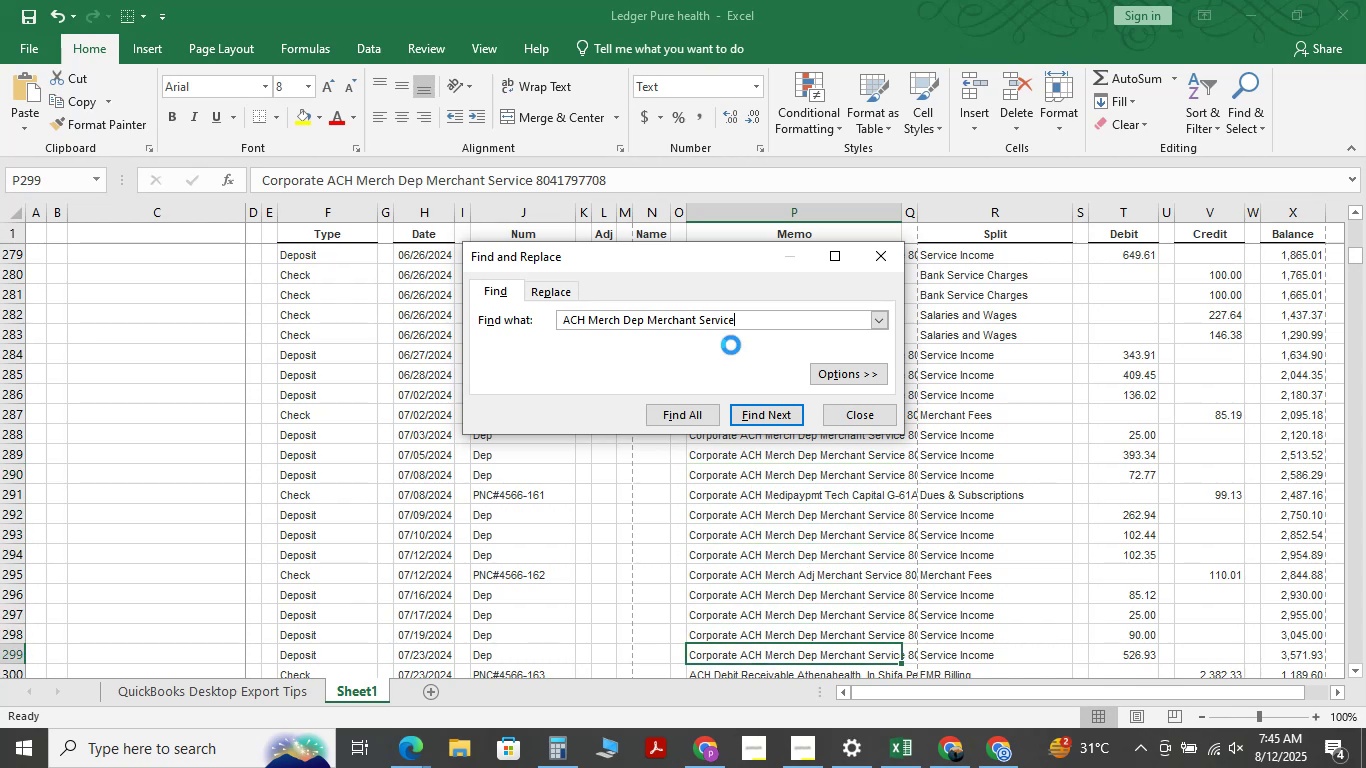 
key(NumpadEnter)
 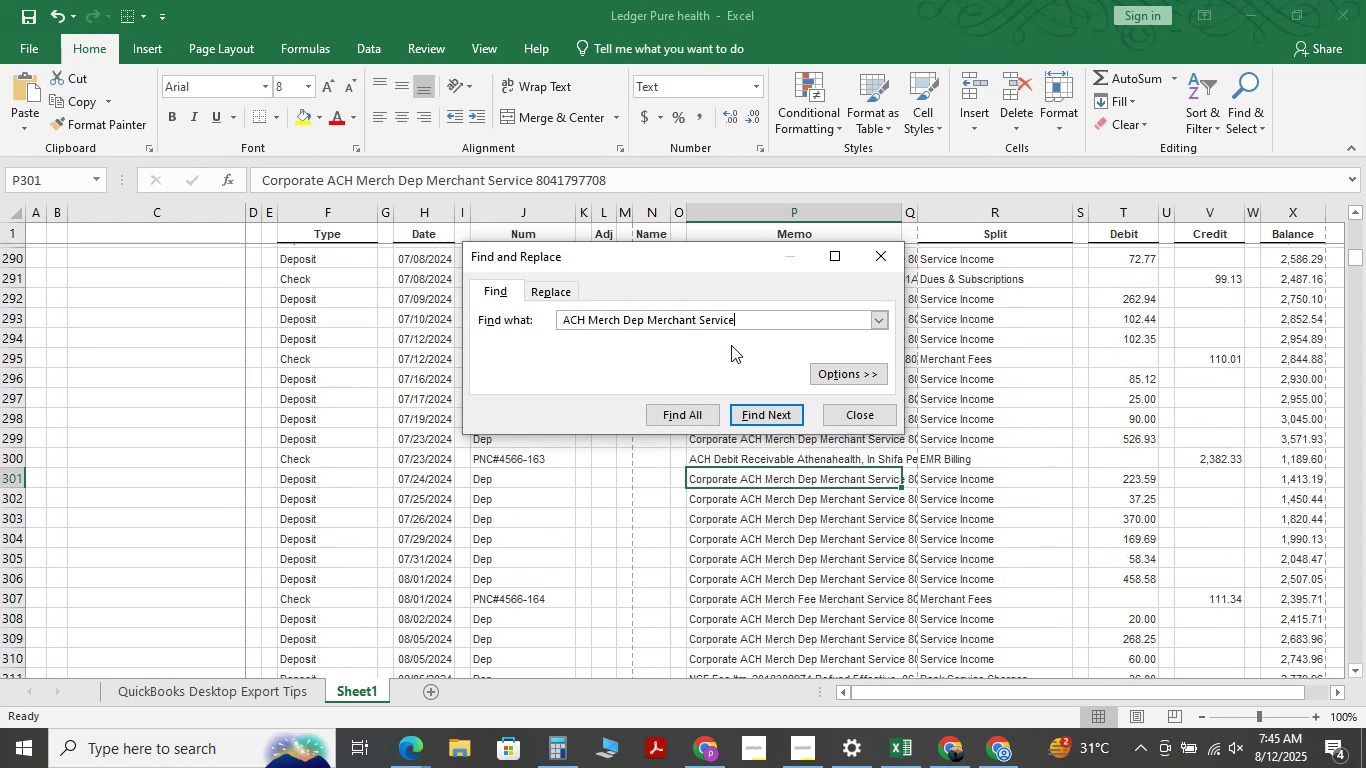 
key(NumpadEnter)
 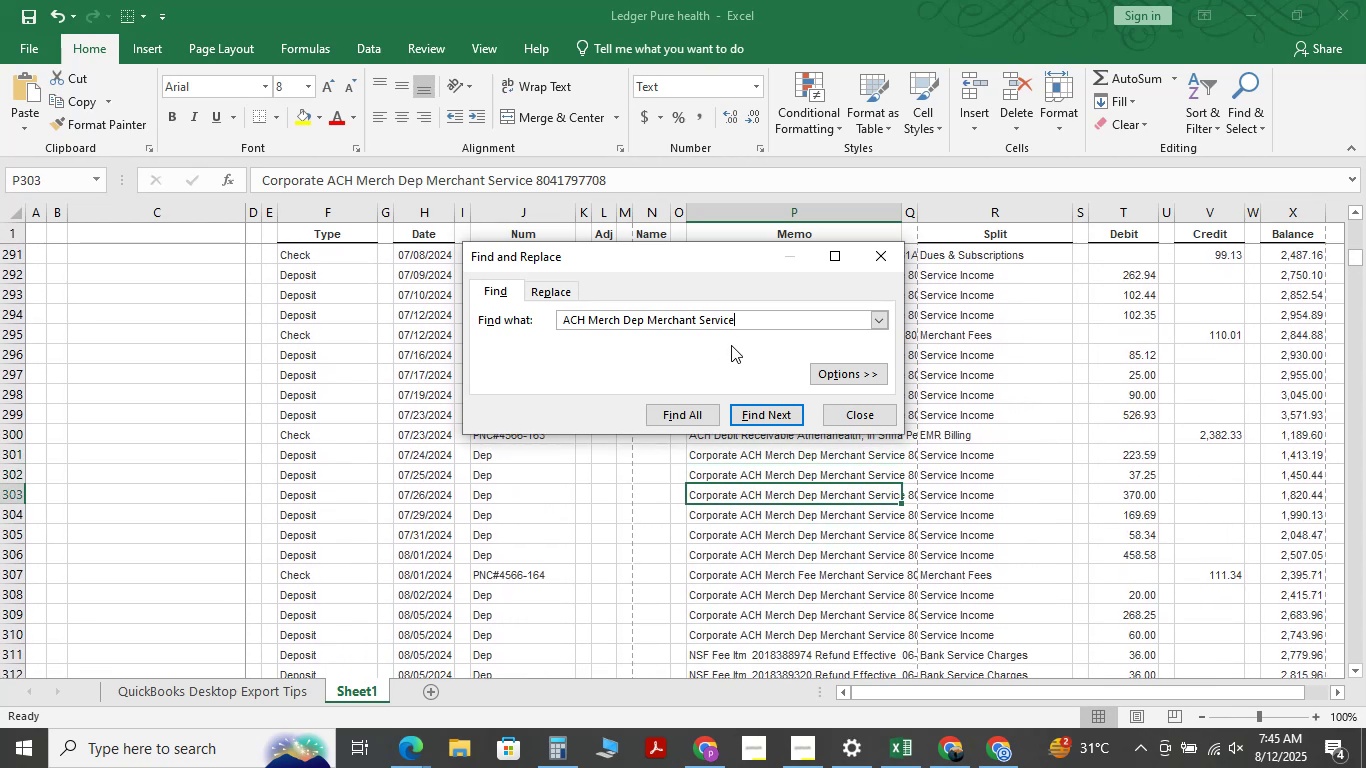 
hold_key(key=NumpadEnter, duration=0.9)
 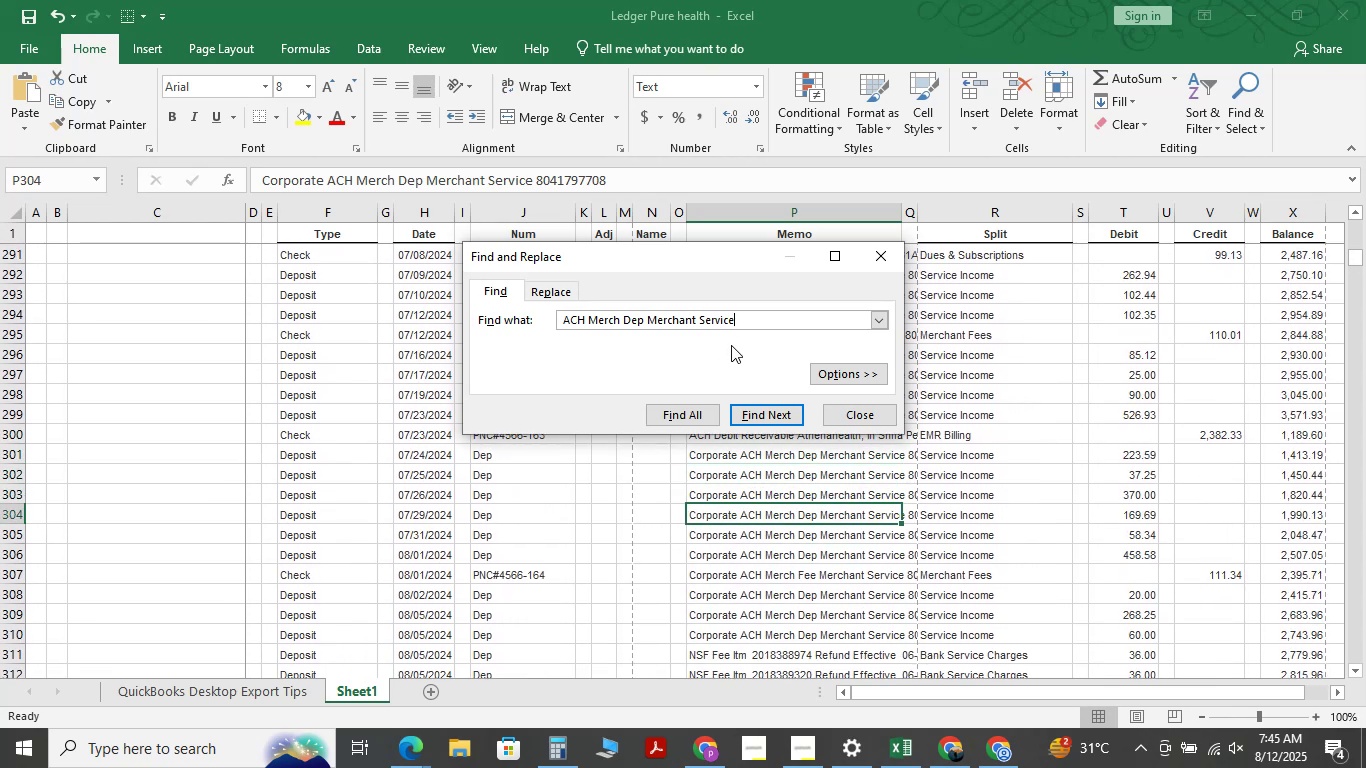 
key(NumpadEnter)
 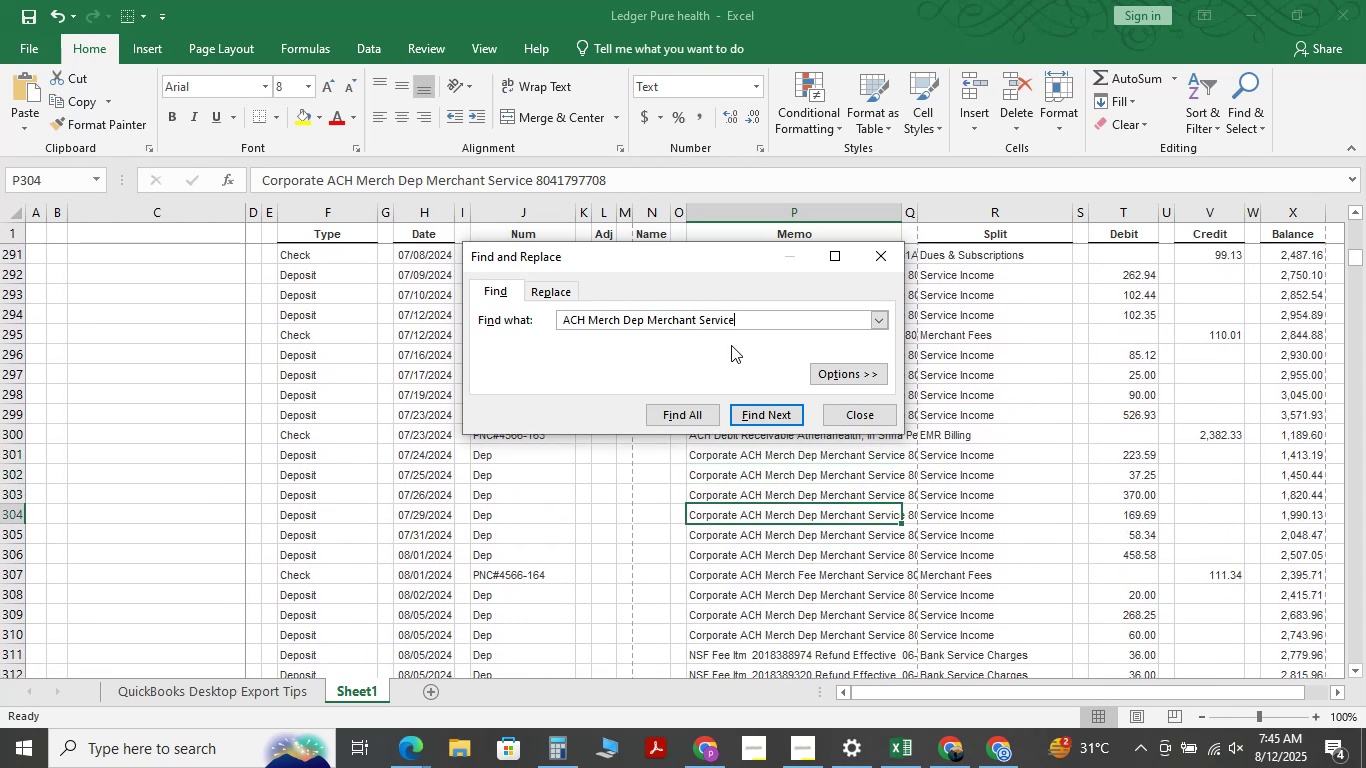 
key(NumpadEnter)
 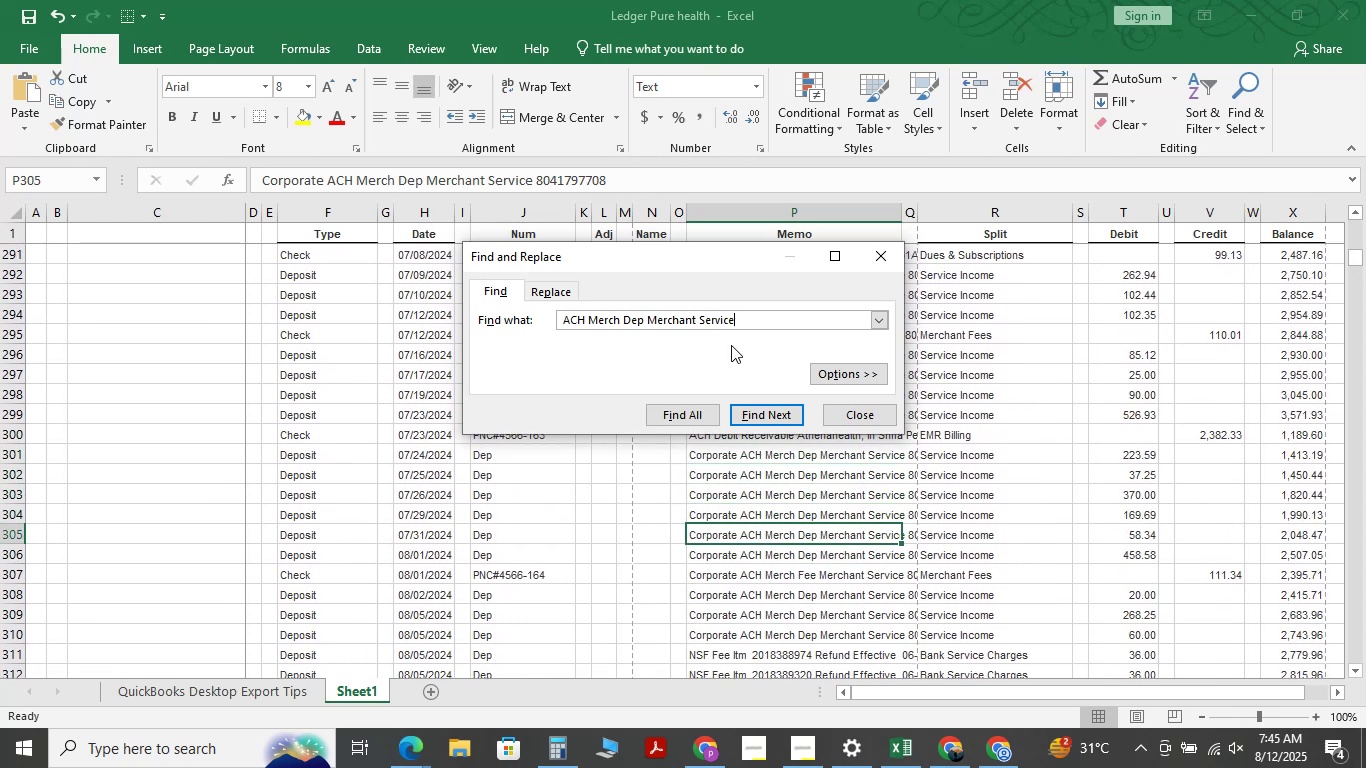 
key(NumpadEnter)
 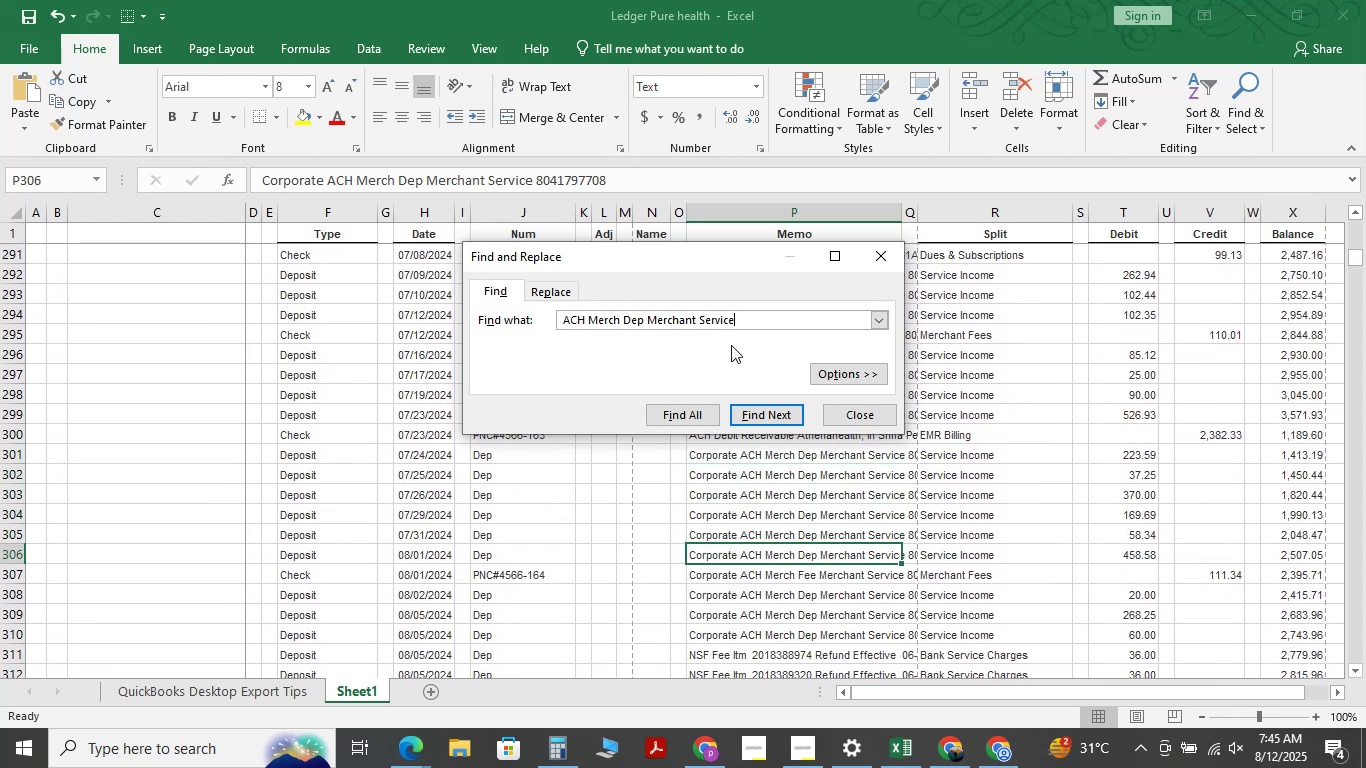 
key(NumpadEnter)
 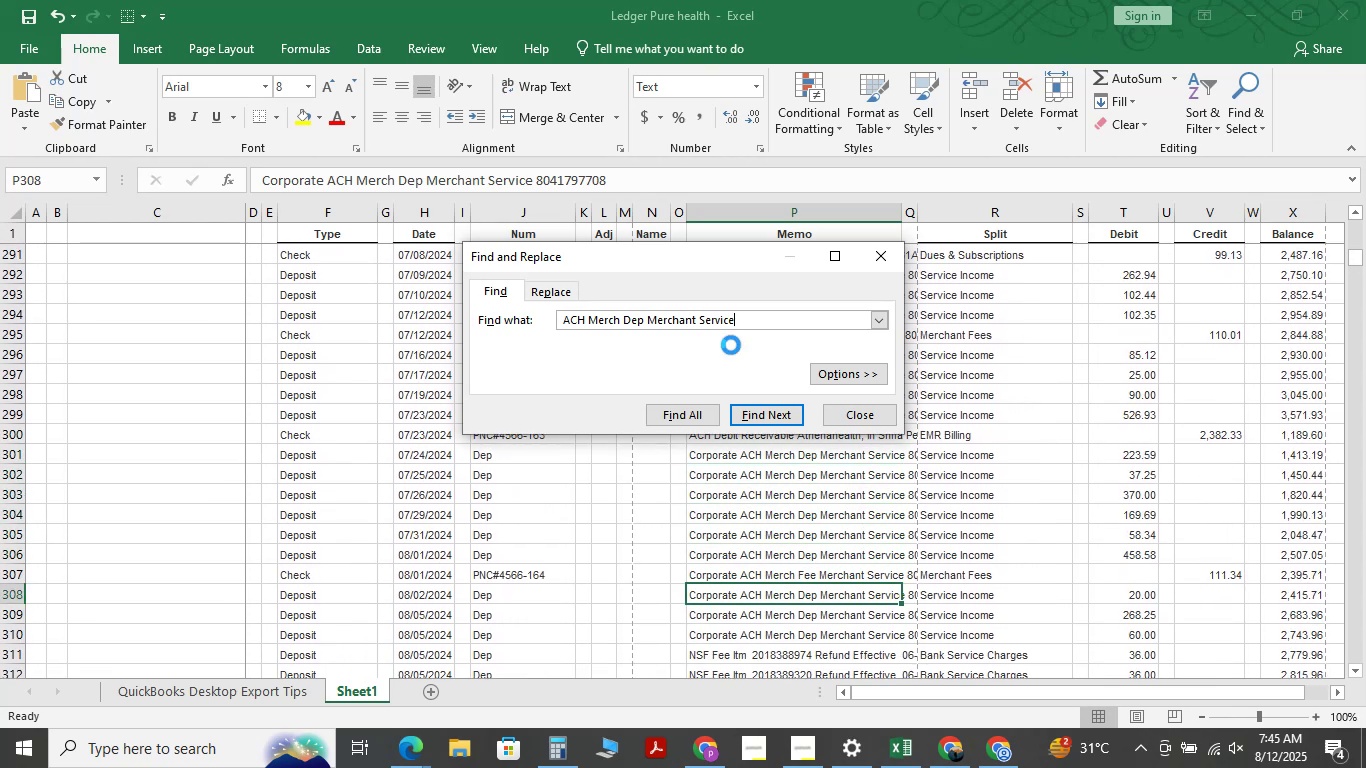 
key(NumpadEnter)
 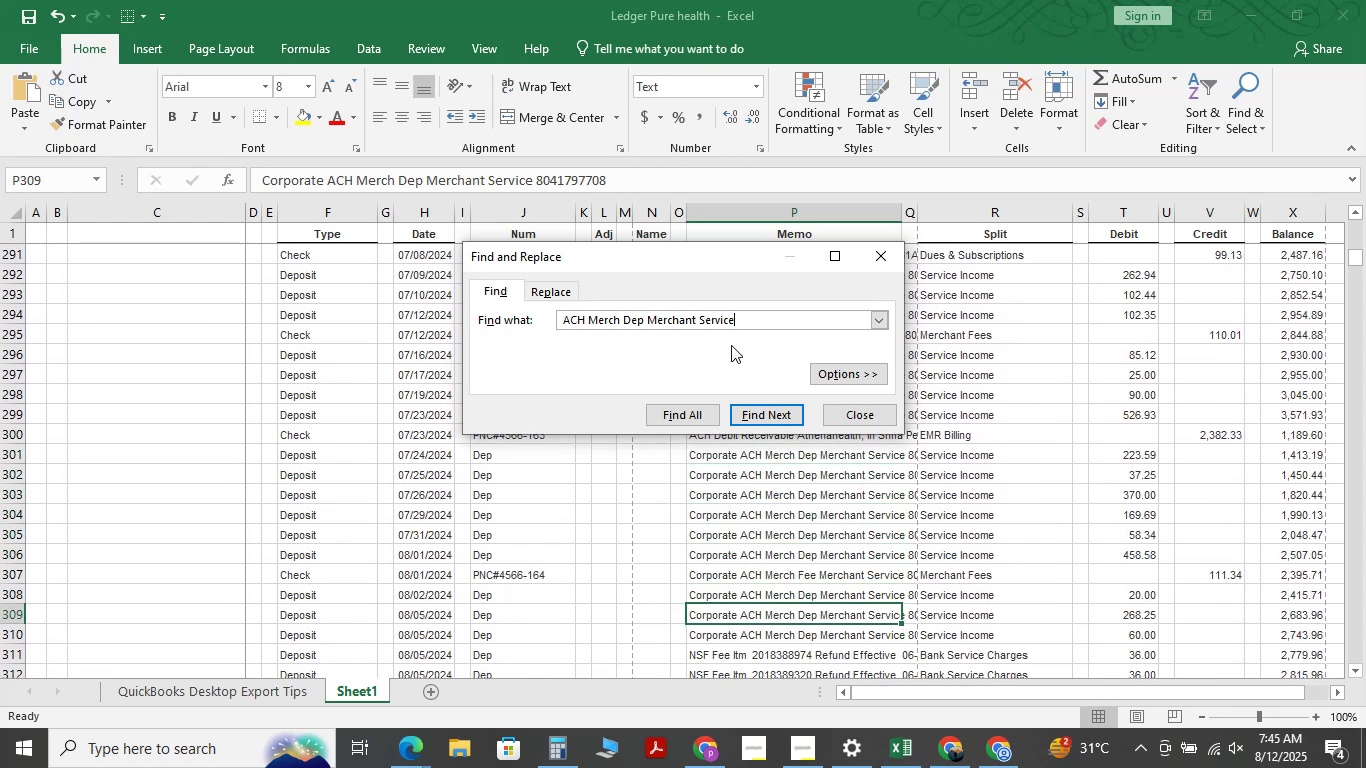 
key(NumpadEnter)
 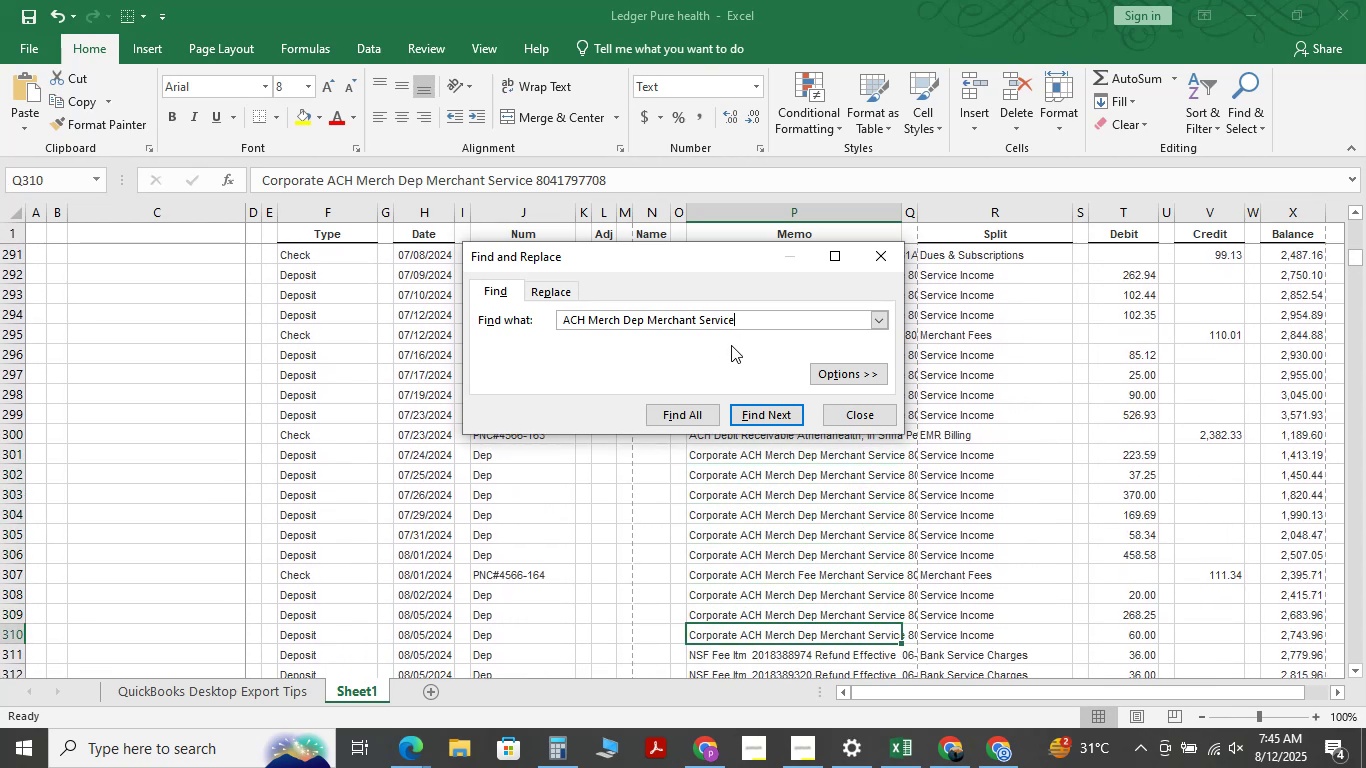 
key(NumpadEnter)
 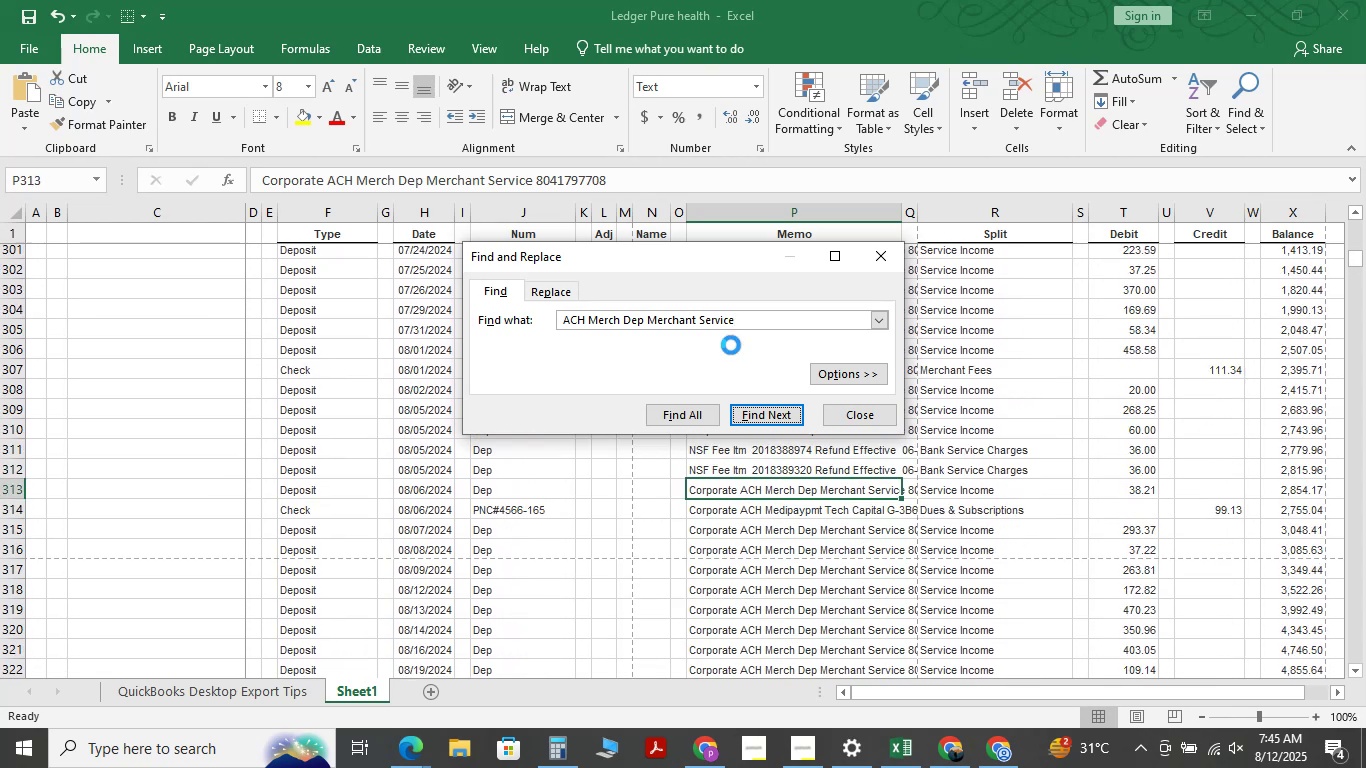 
key(NumpadEnter)
 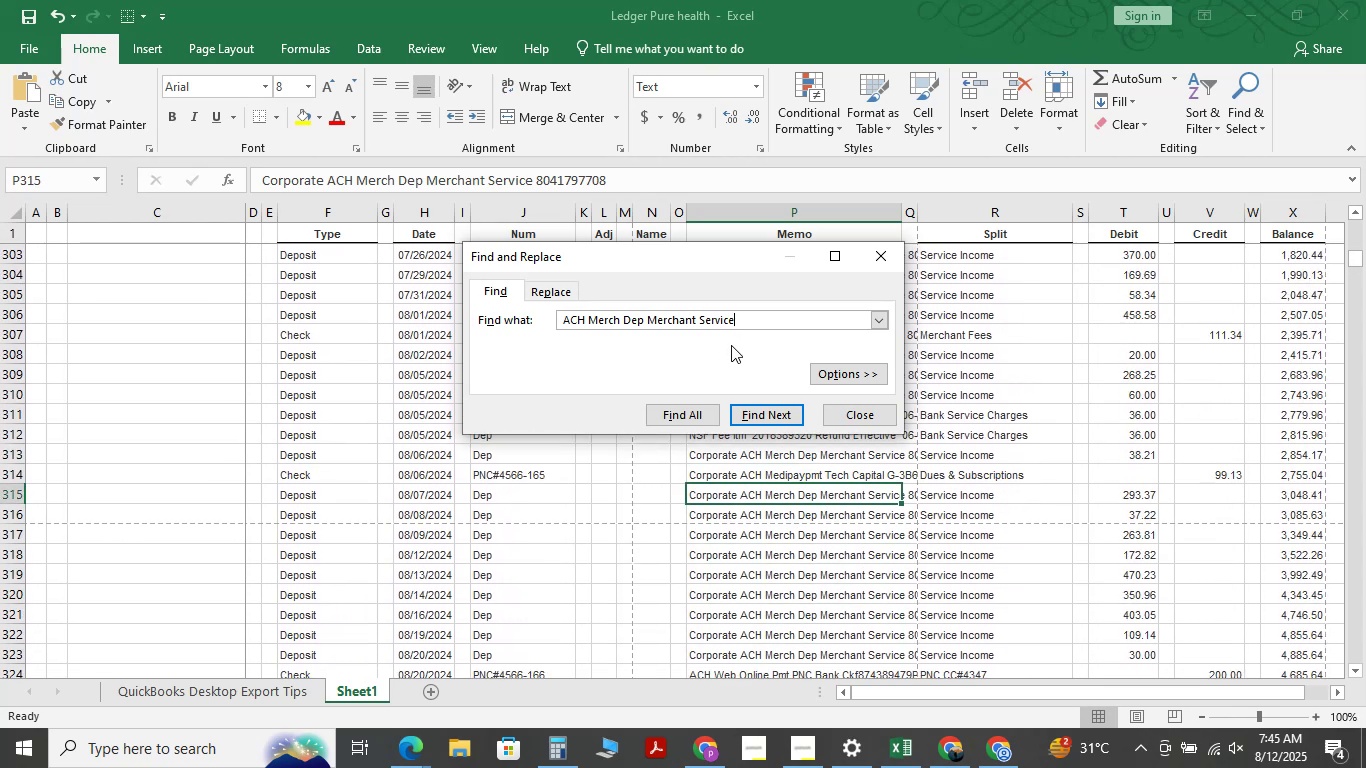 
key(NumpadEnter)
 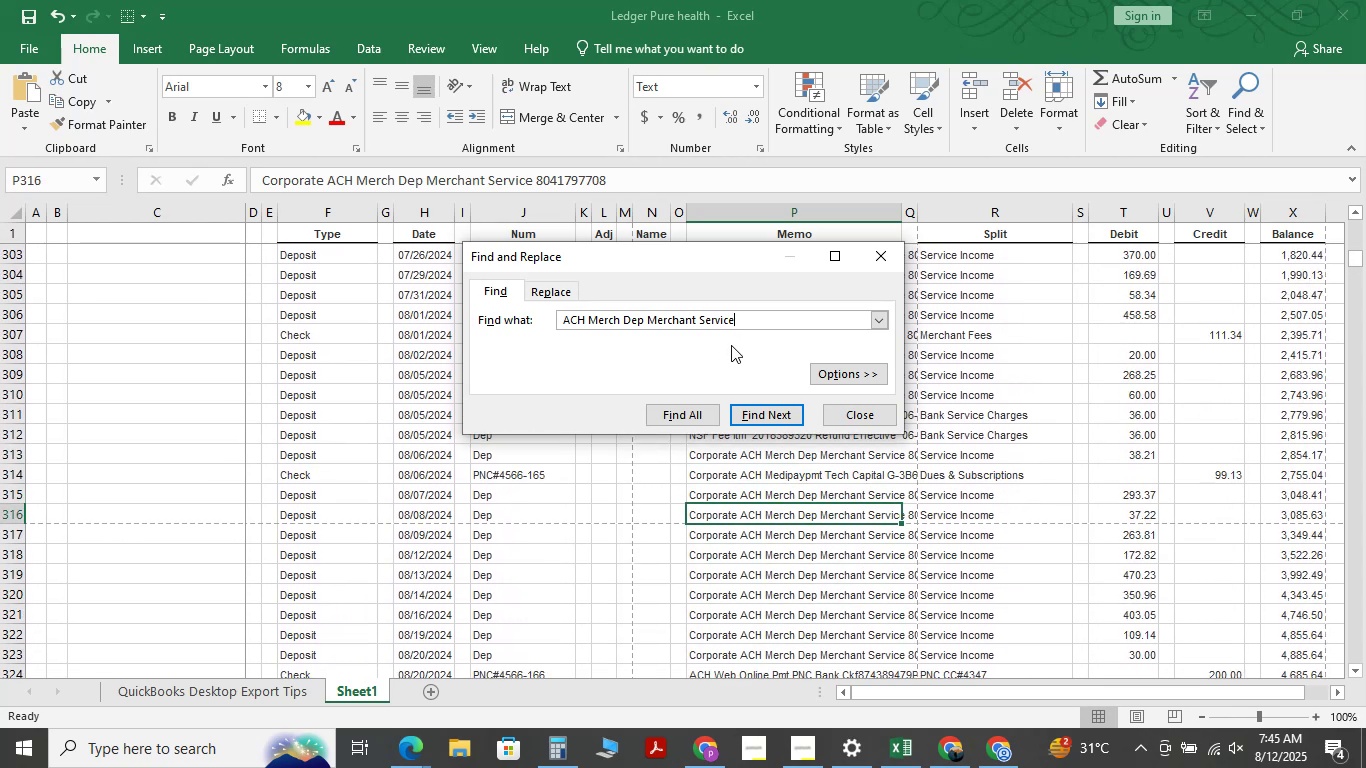 
key(NumpadEnter)
 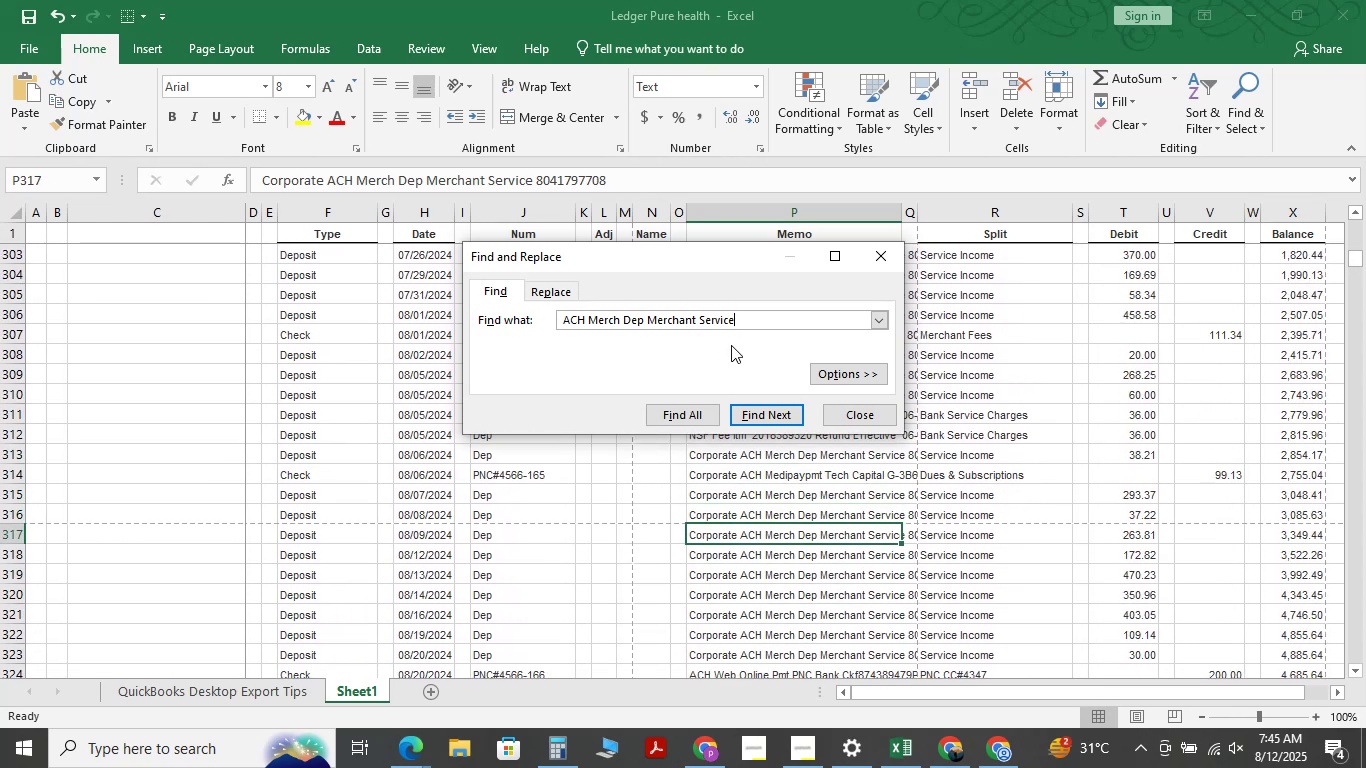 
key(NumpadEnter)
 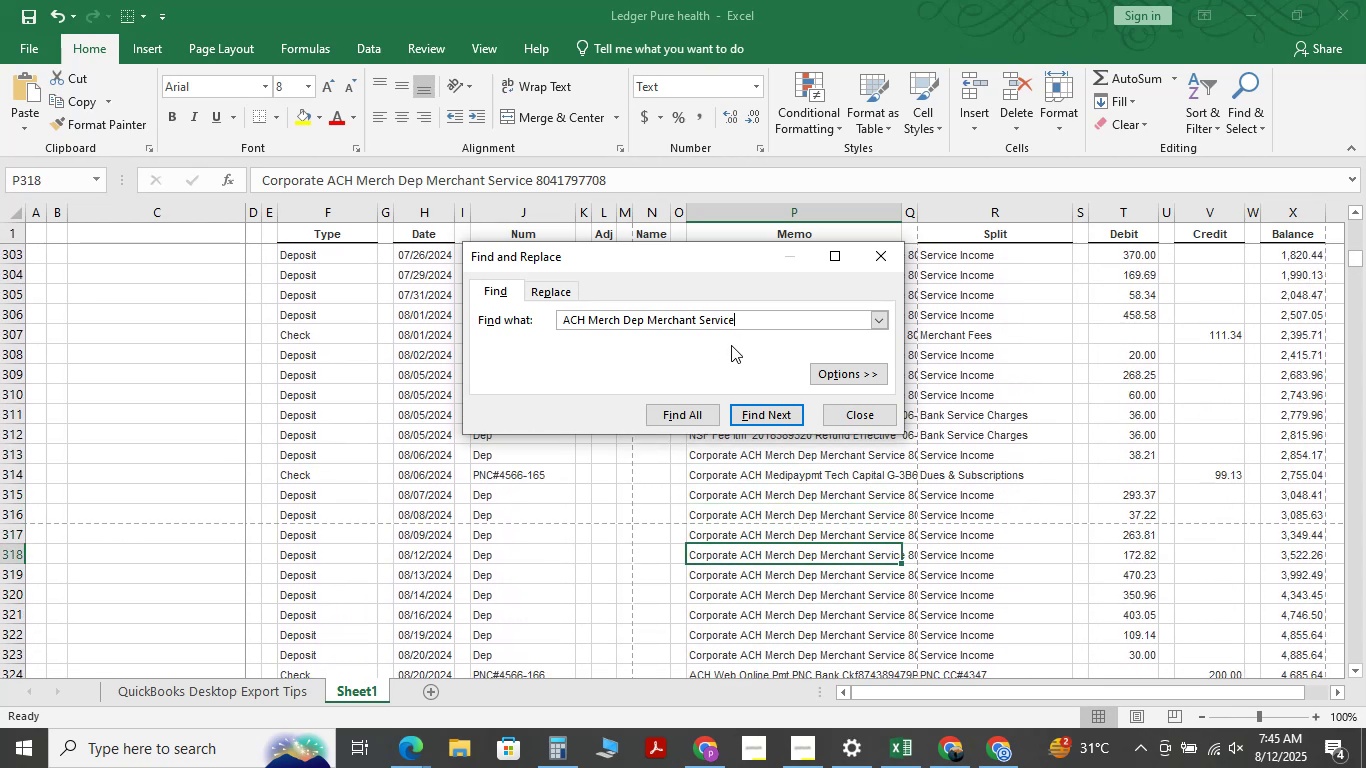 
key(NumpadEnter)
 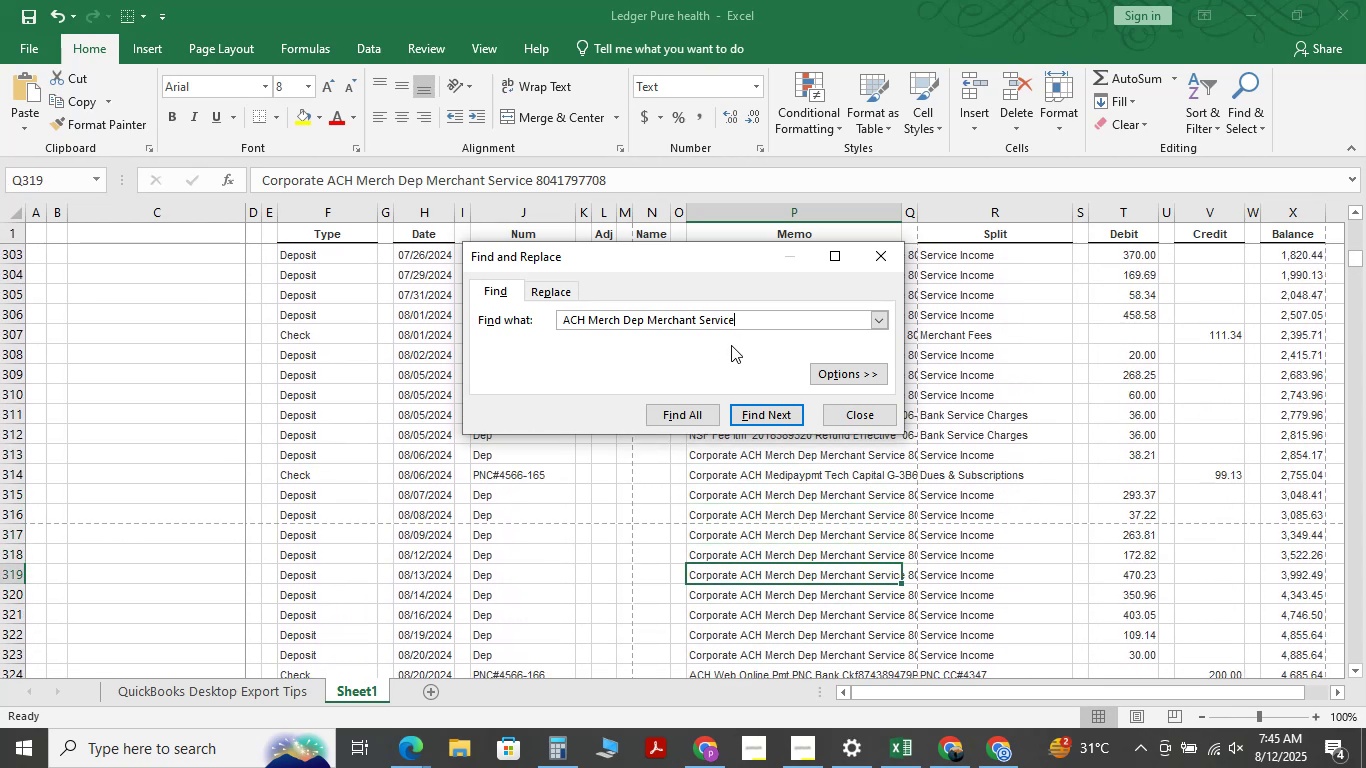 
key(NumpadEnter)
 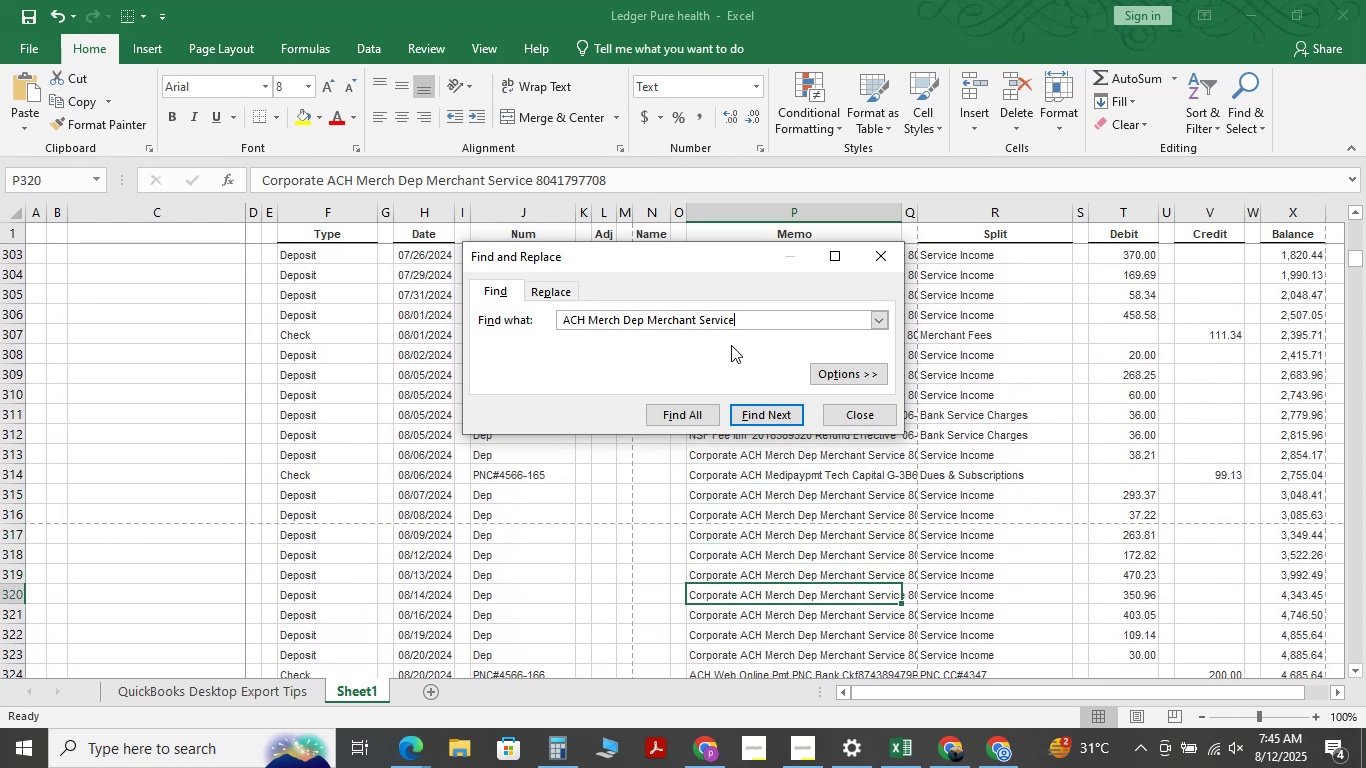 
key(NumpadEnter)
 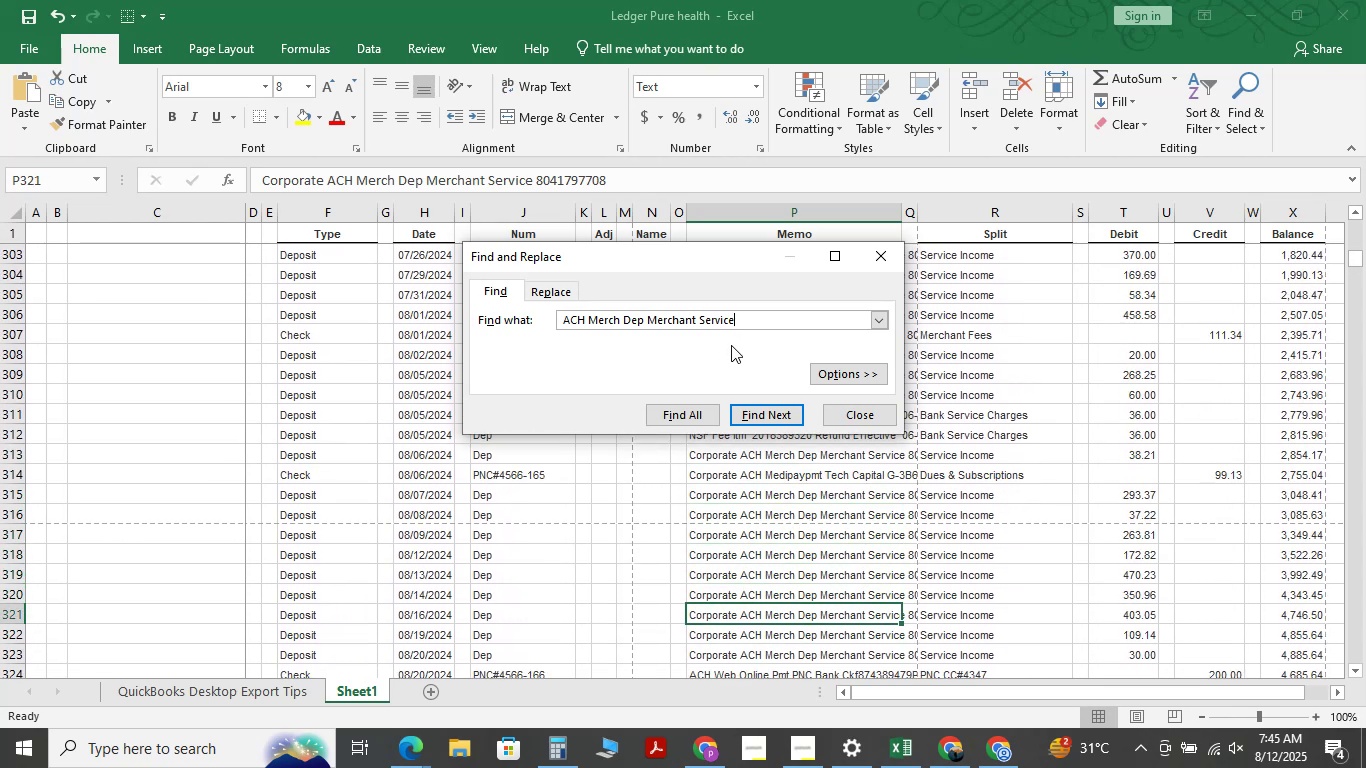 
key(NumpadEnter)
 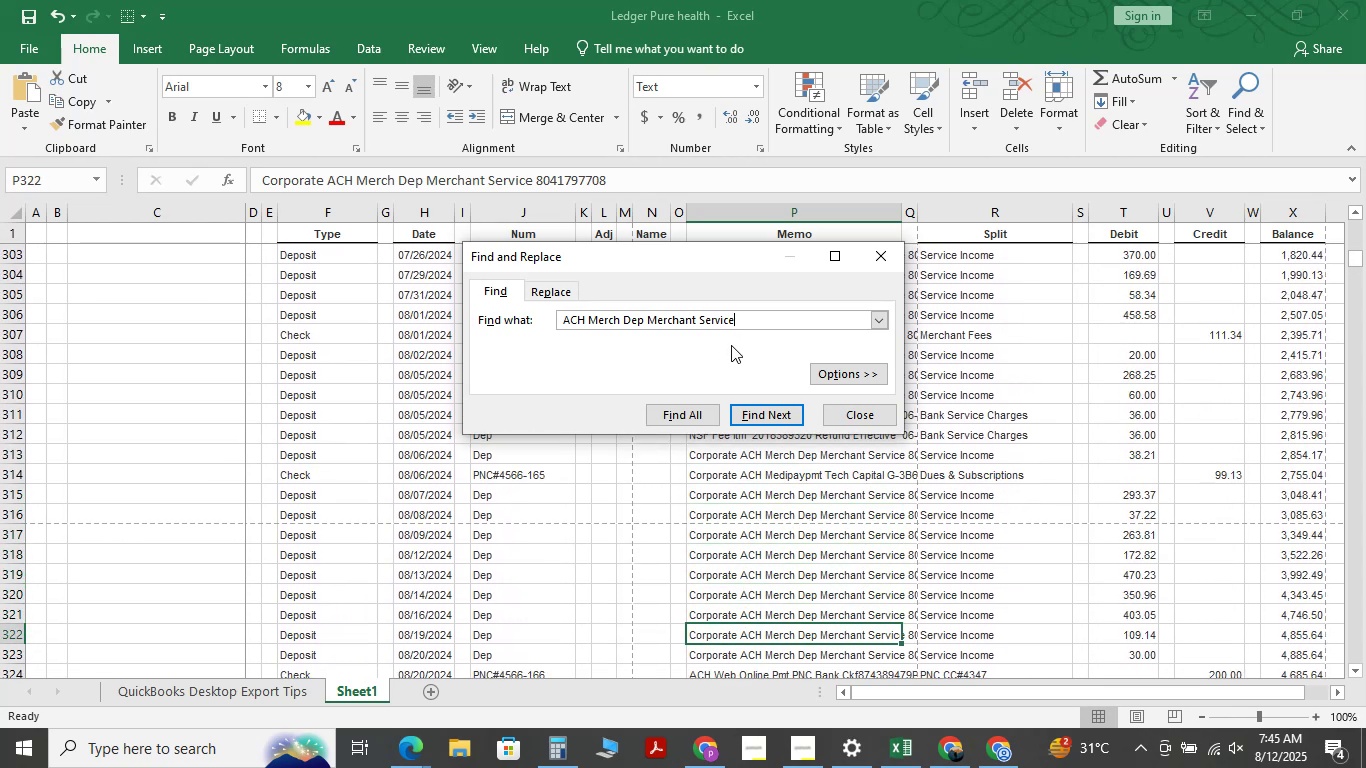 
key(NumpadEnter)
 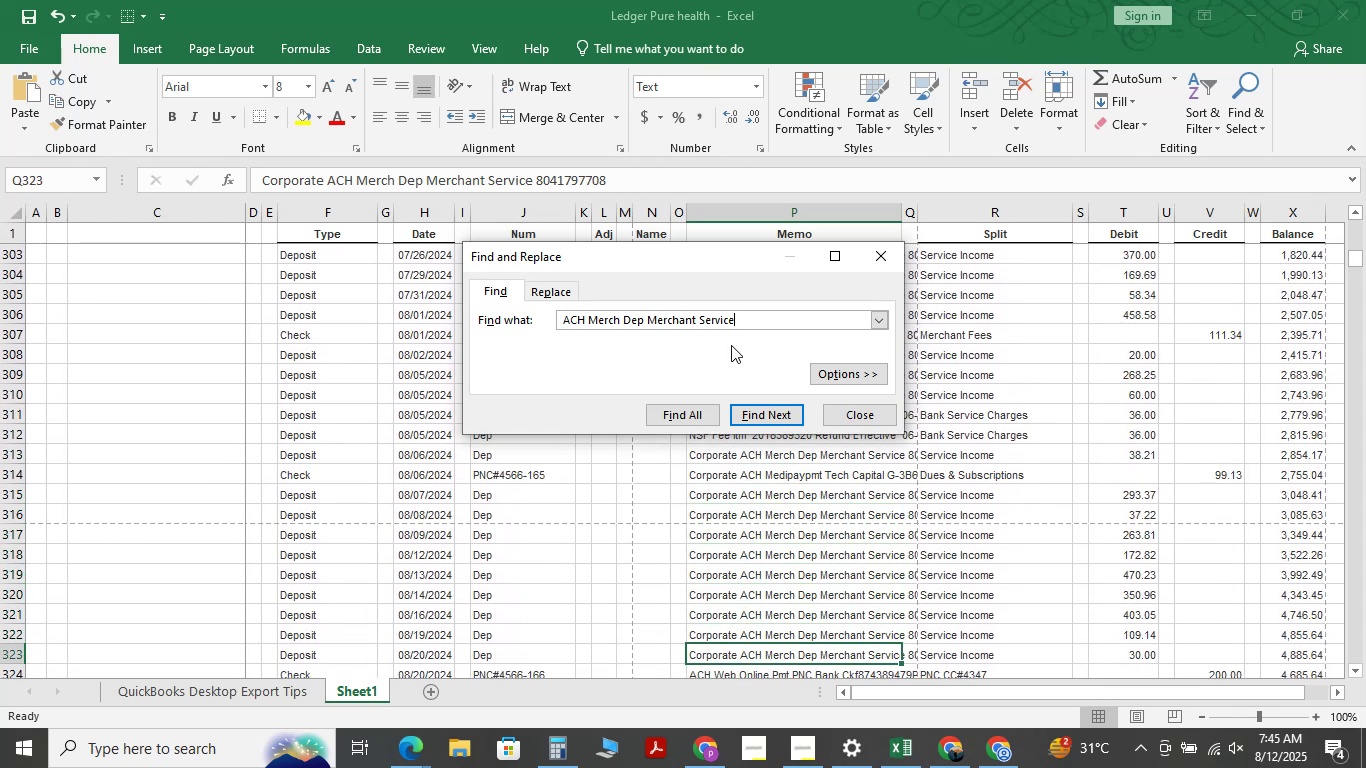 
key(NumpadEnter)
 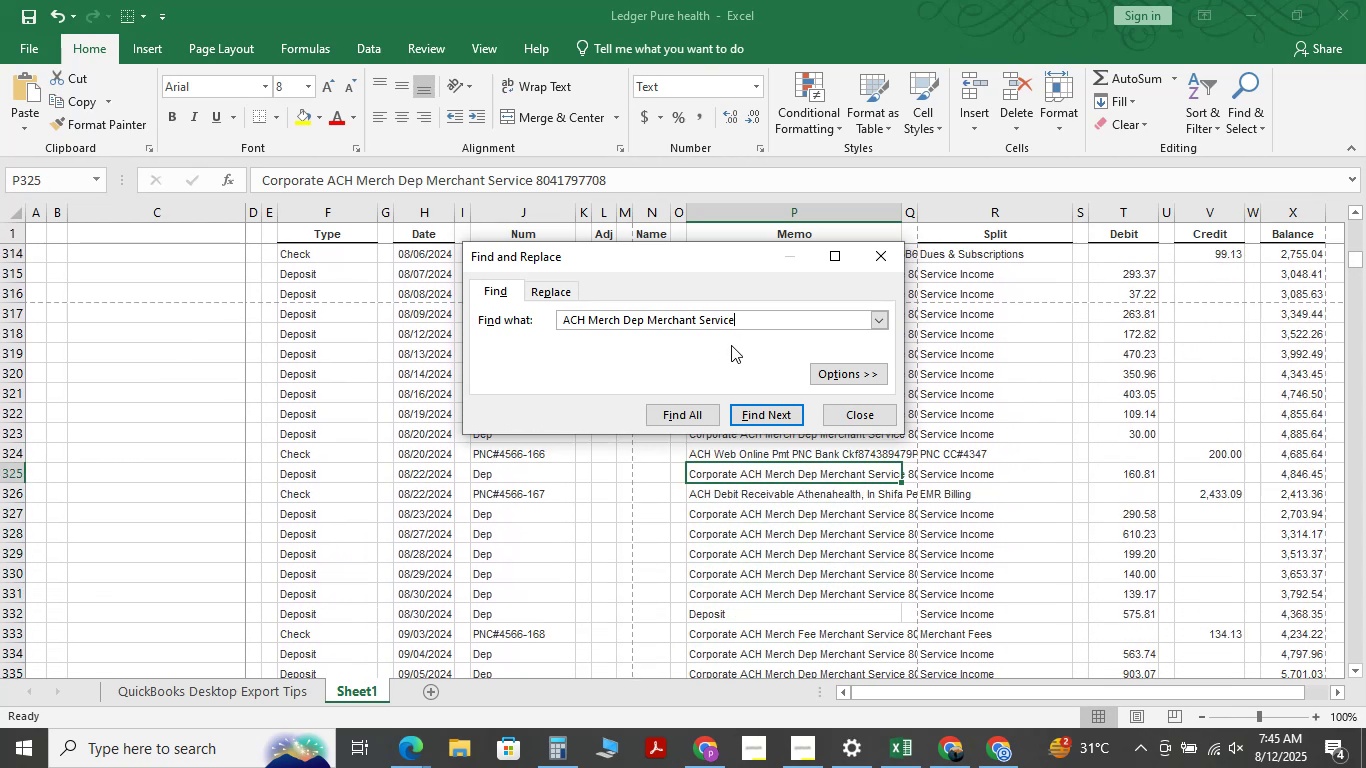 
key(NumpadEnter)
 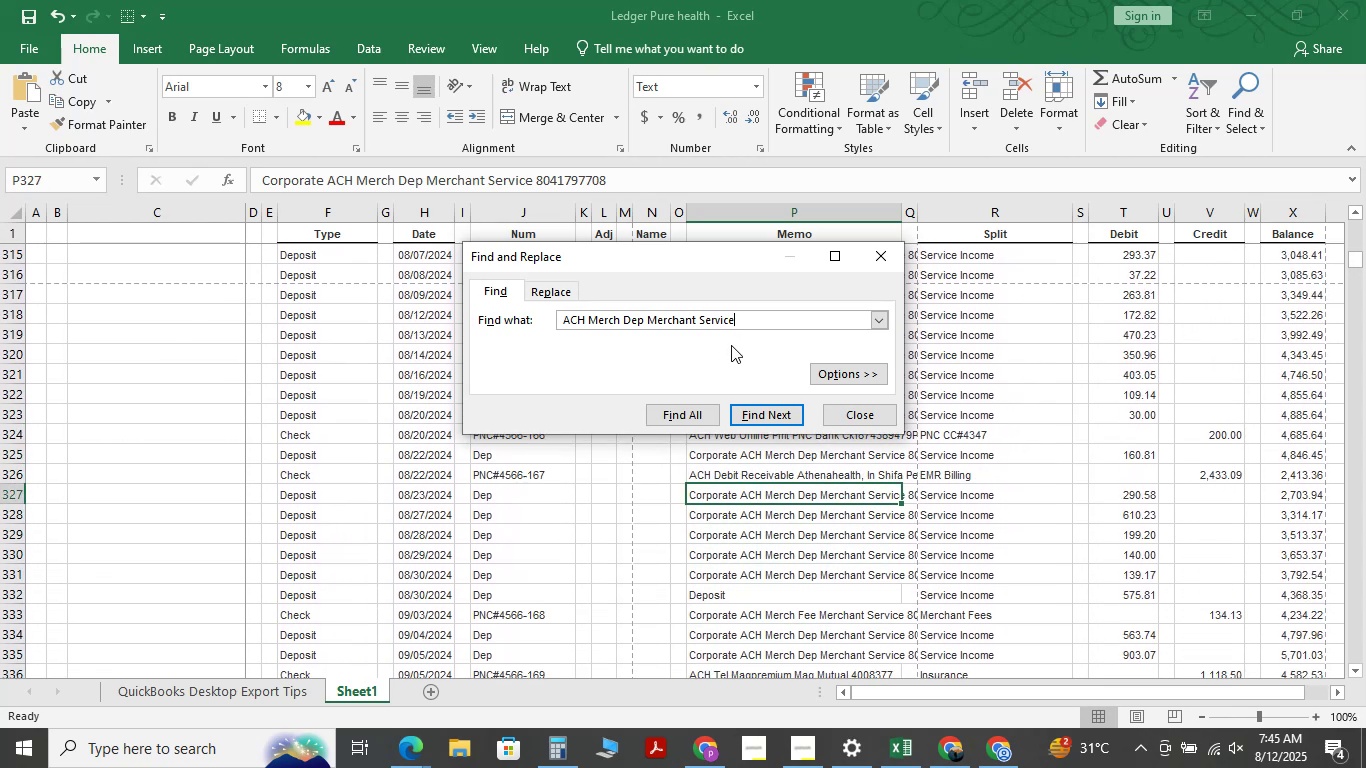 
key(NumpadEnter)
 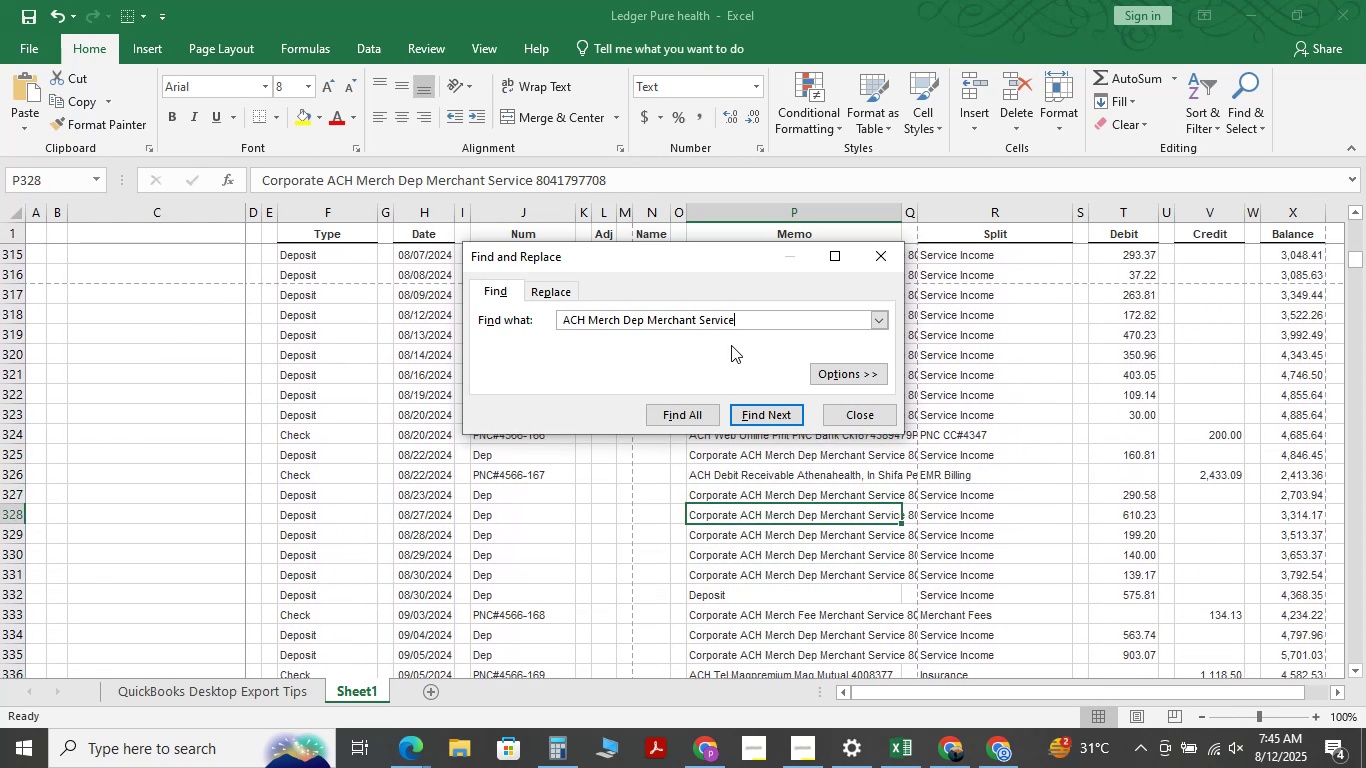 
key(NumpadEnter)
 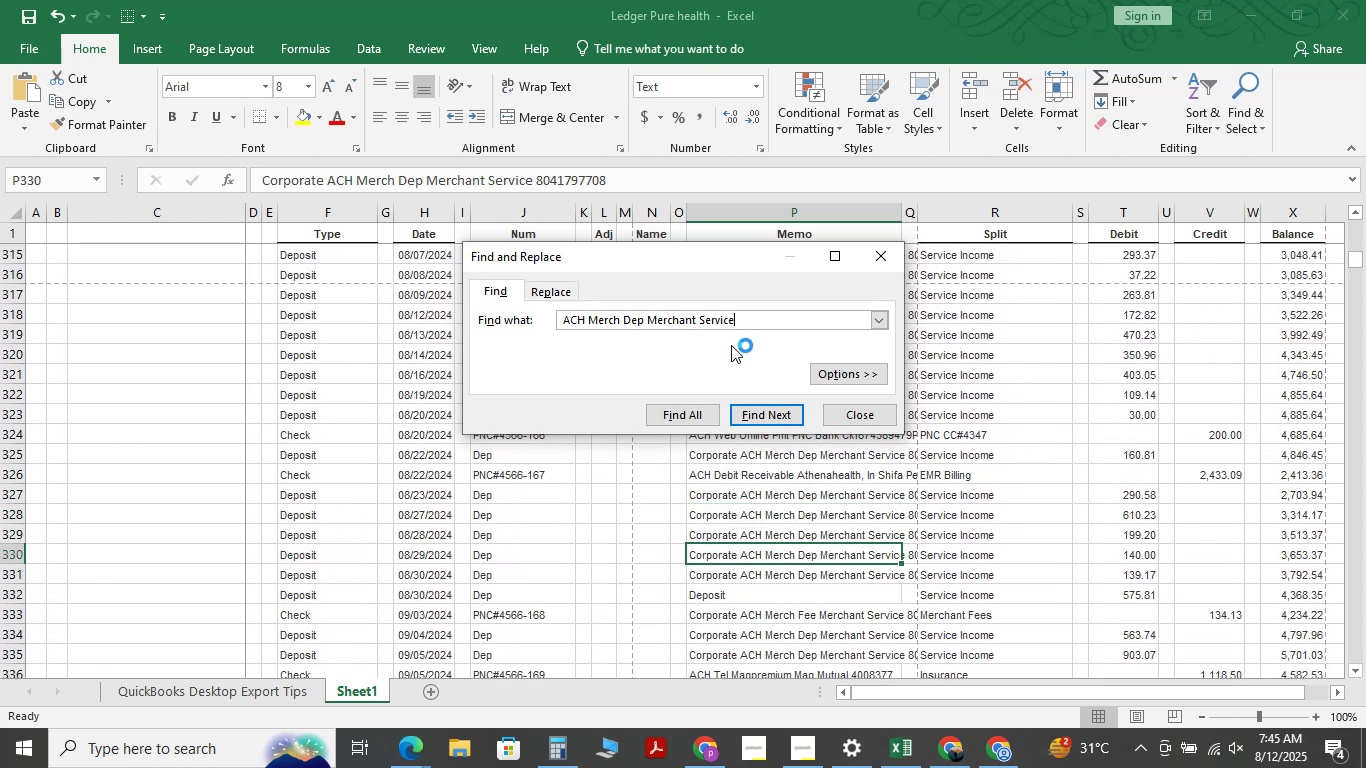 
key(NumpadEnter)
 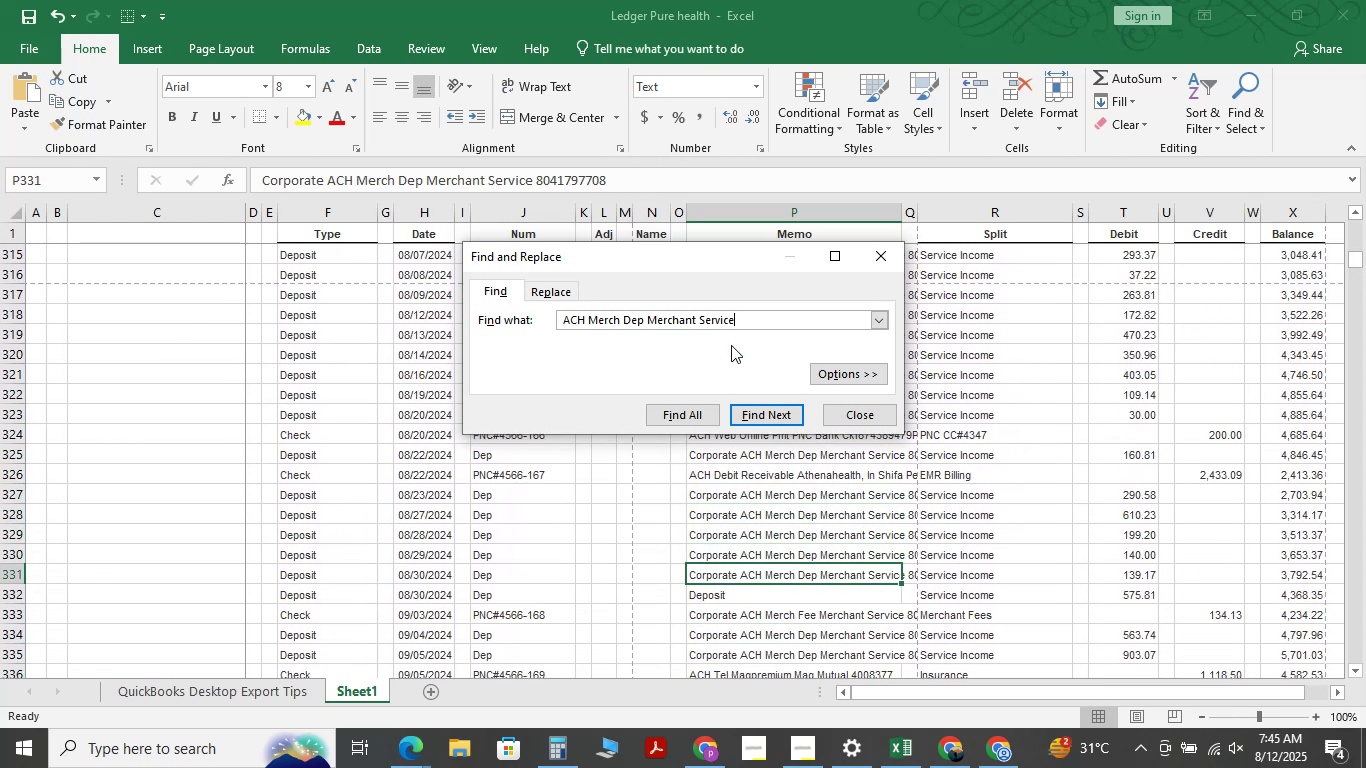 
key(NumpadEnter)
 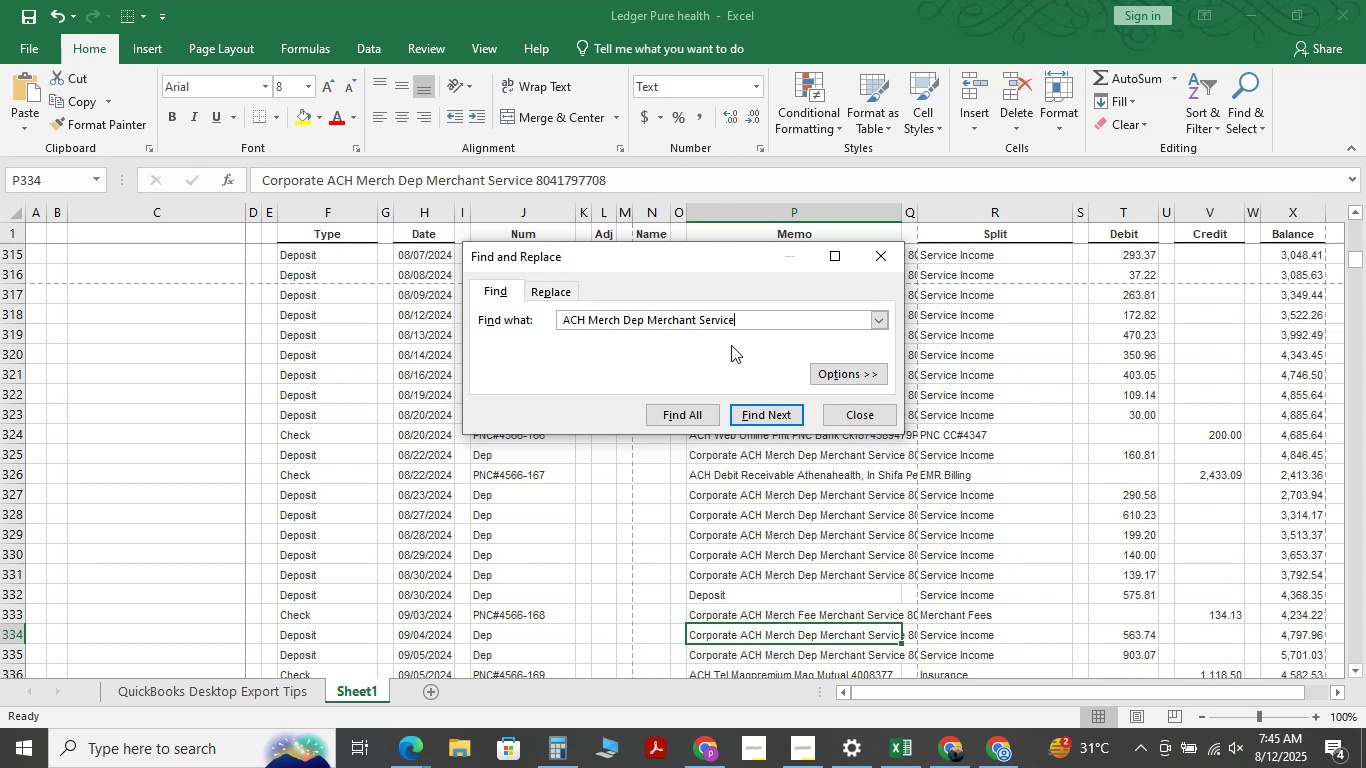 
key(NumpadEnter)
 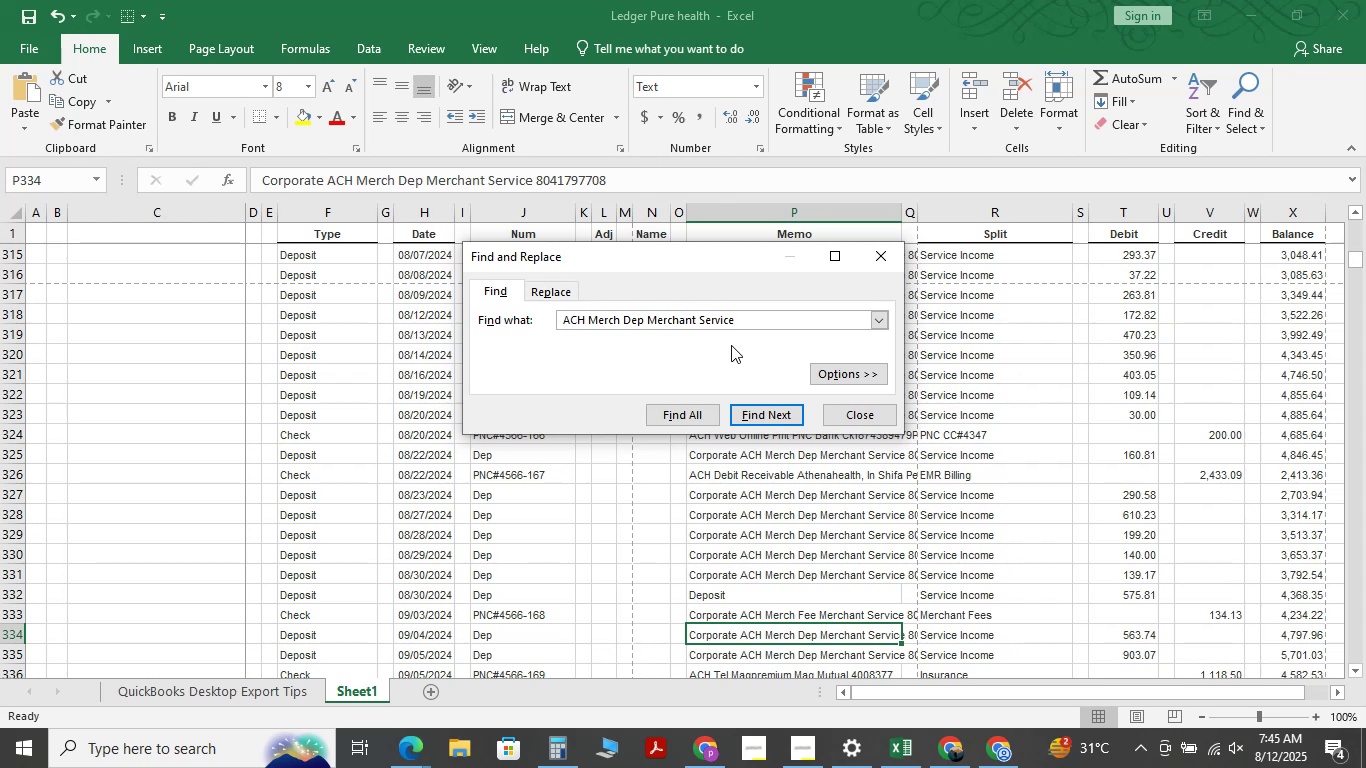 
key(NumpadEnter)
 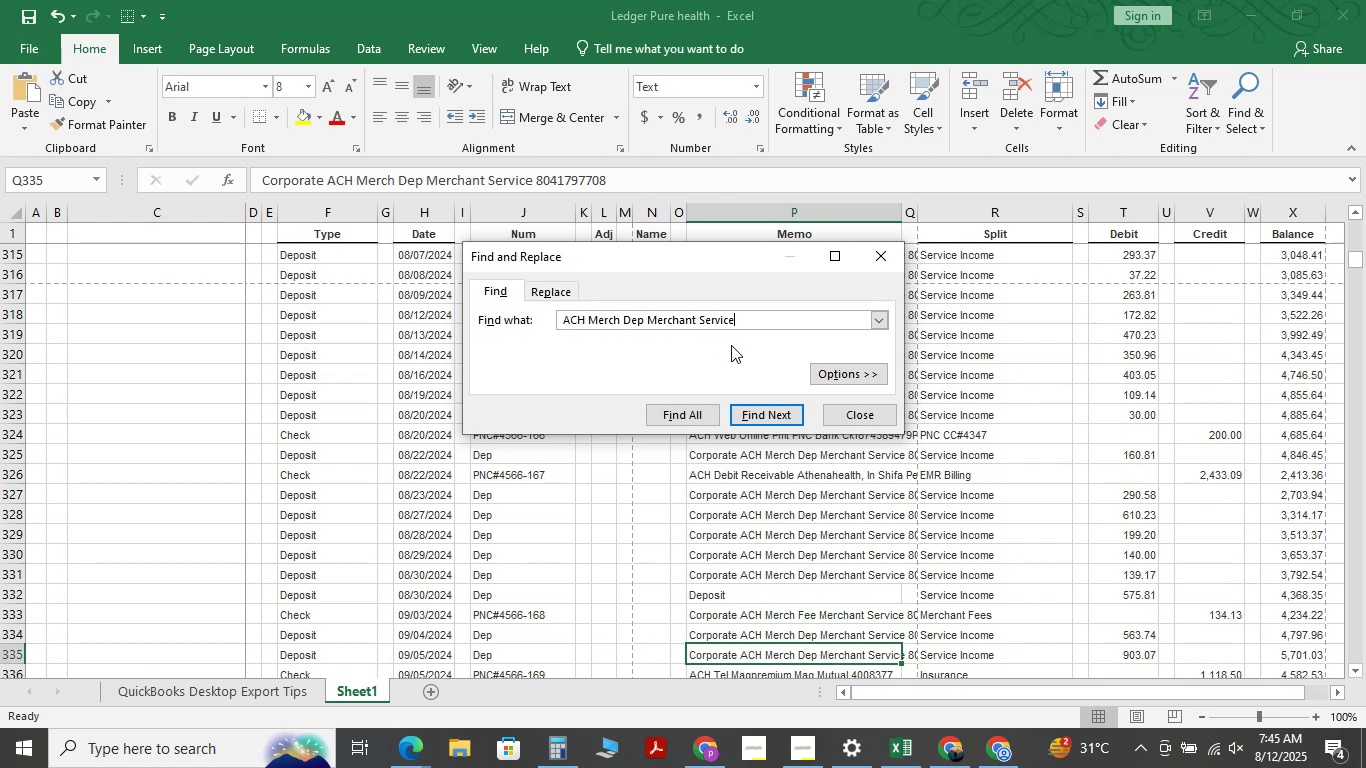 
key(NumpadEnter)
 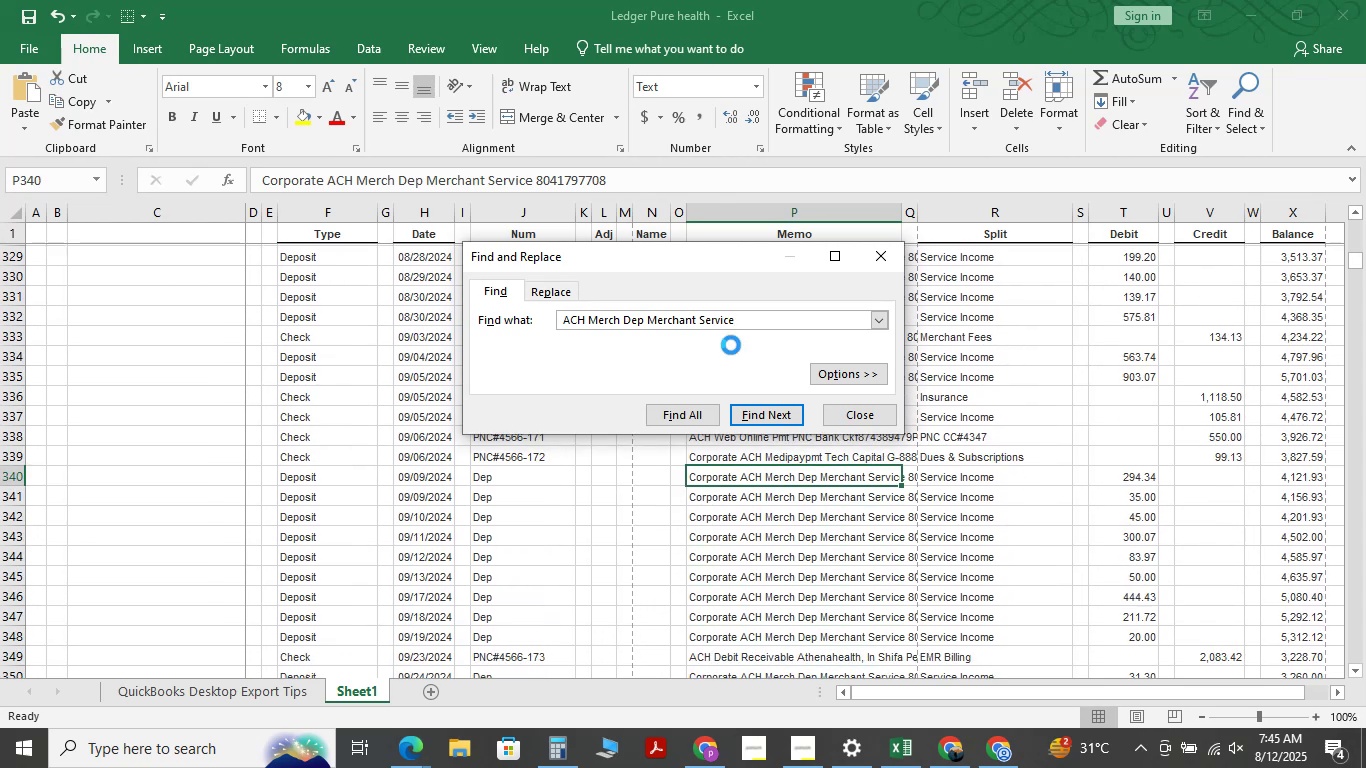 
key(NumpadEnter)
 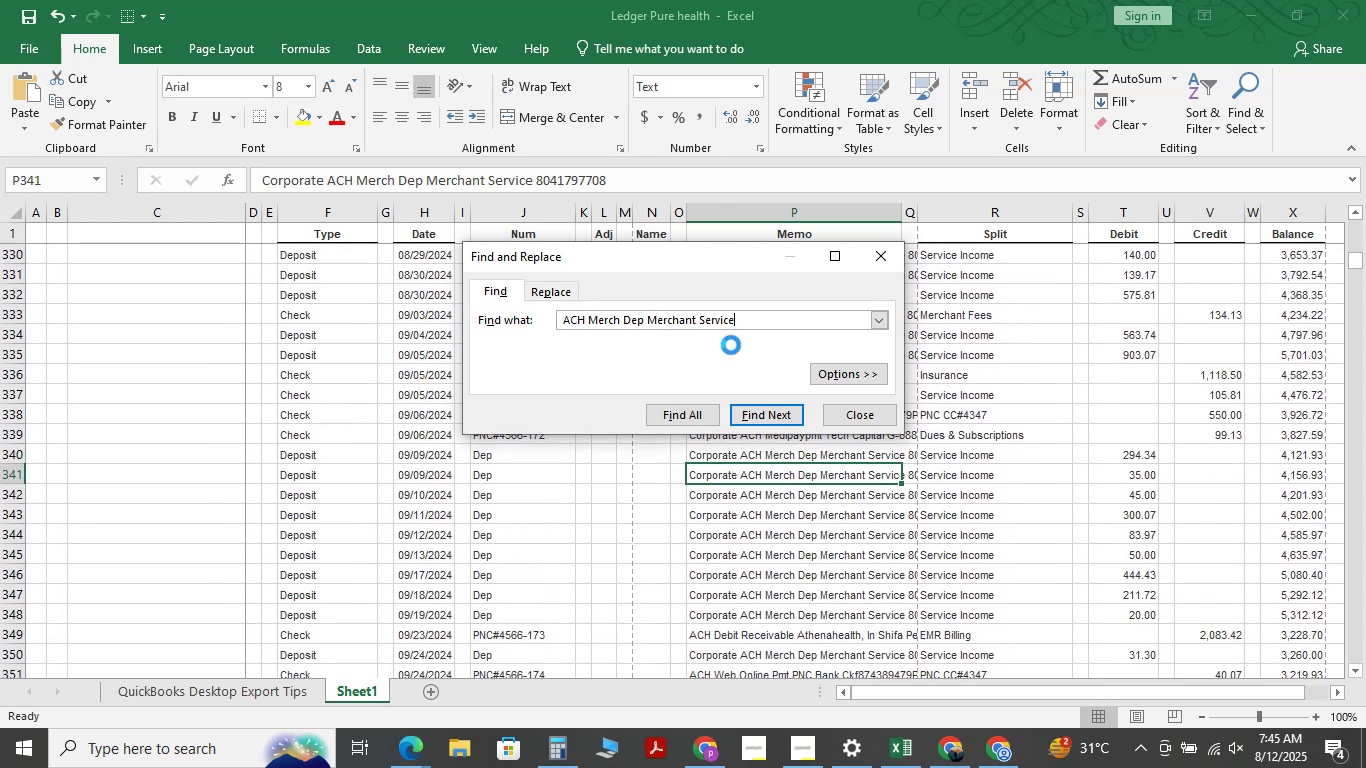 
key(NumpadEnter)
 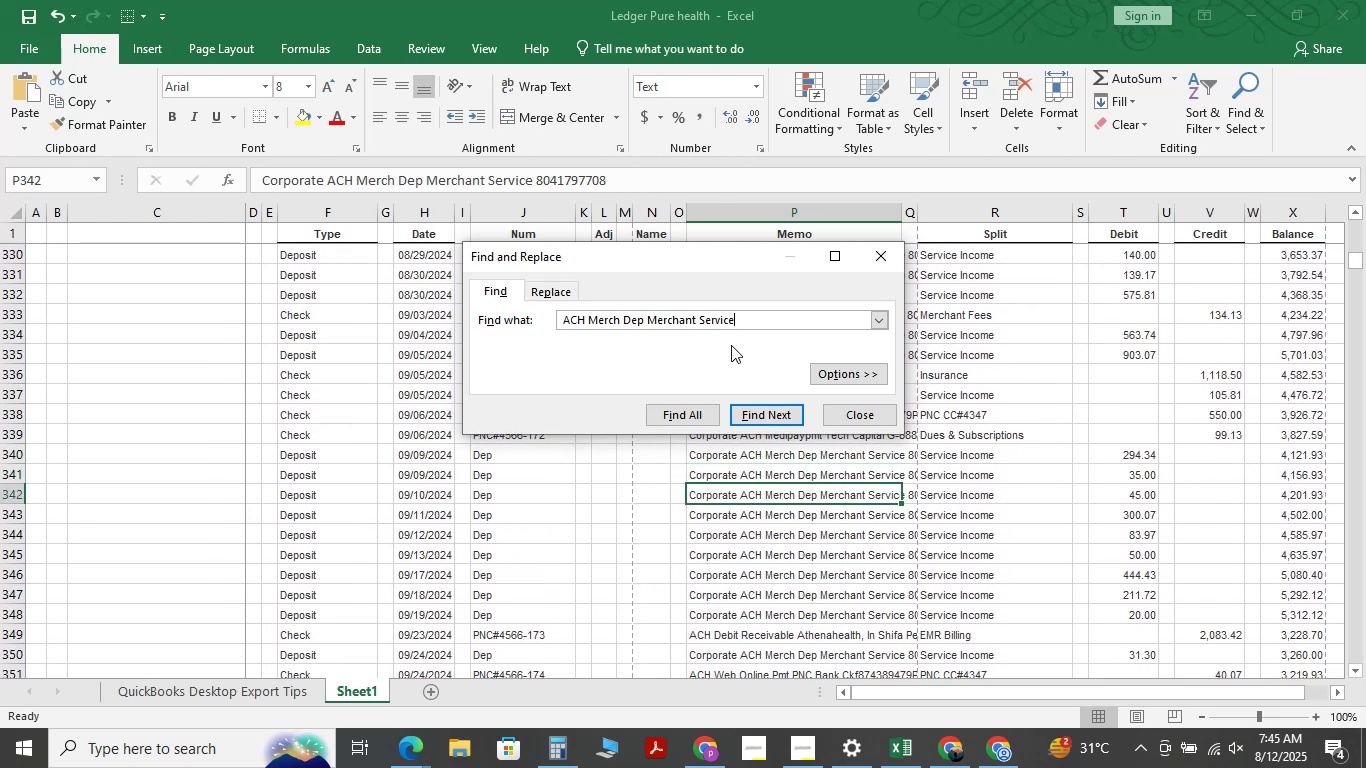 
key(NumpadEnter)
 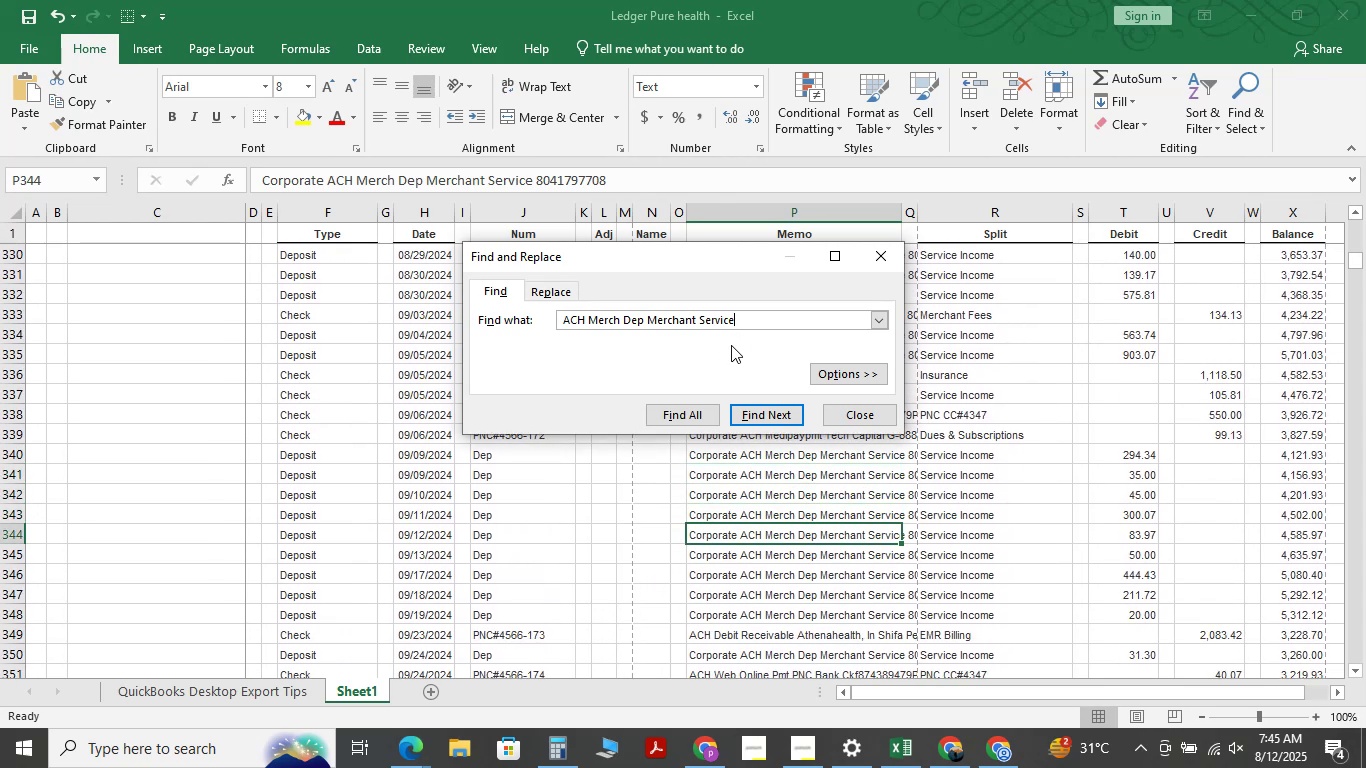 
key(NumpadEnter)
 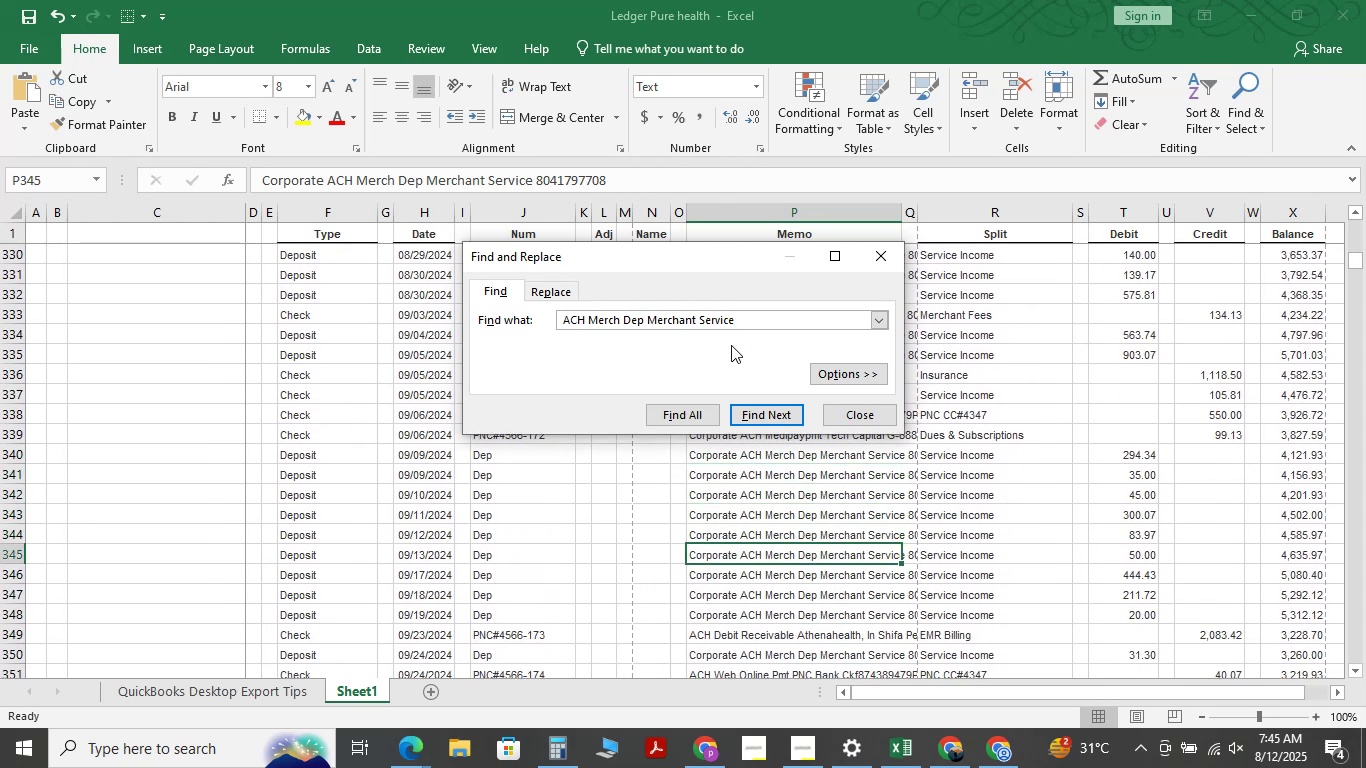 
hold_key(key=NumpadEnter, duration=0.8)
 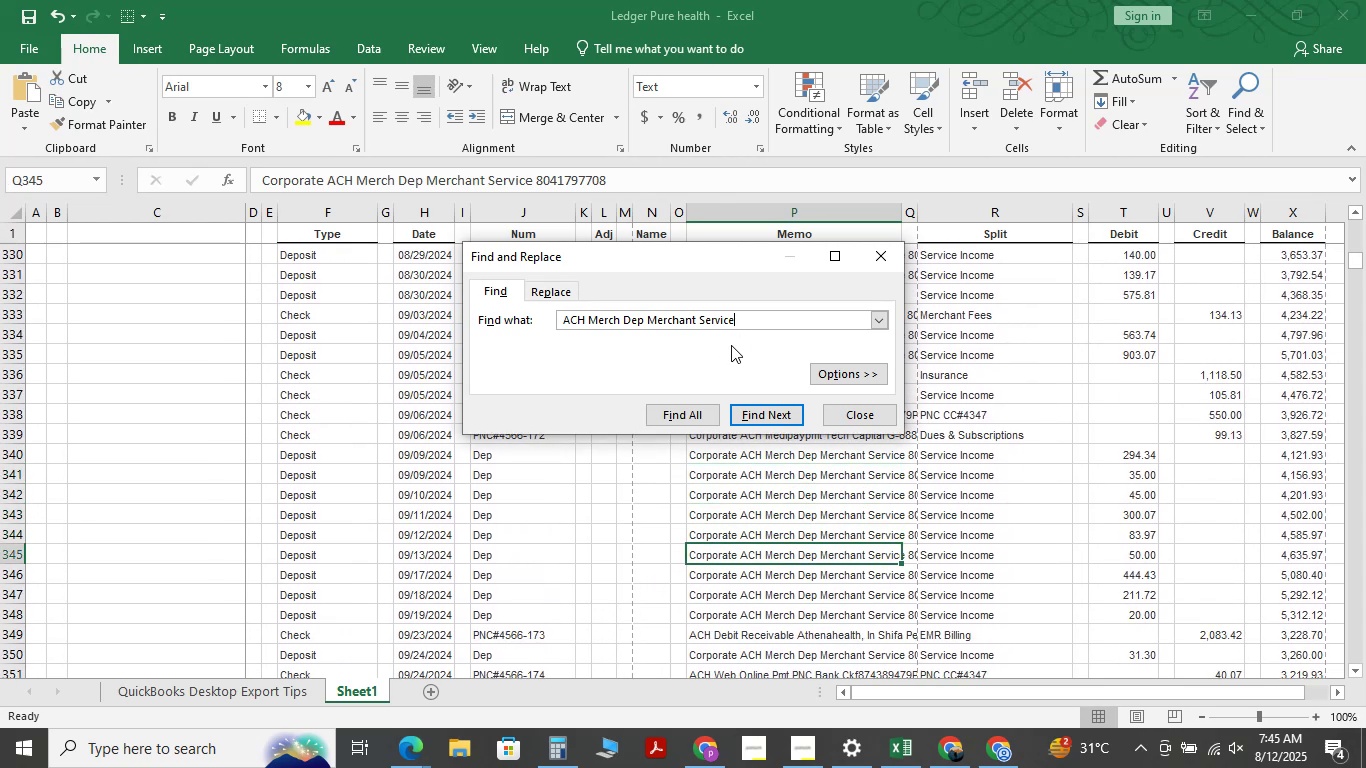 
key(NumpadEnter)
 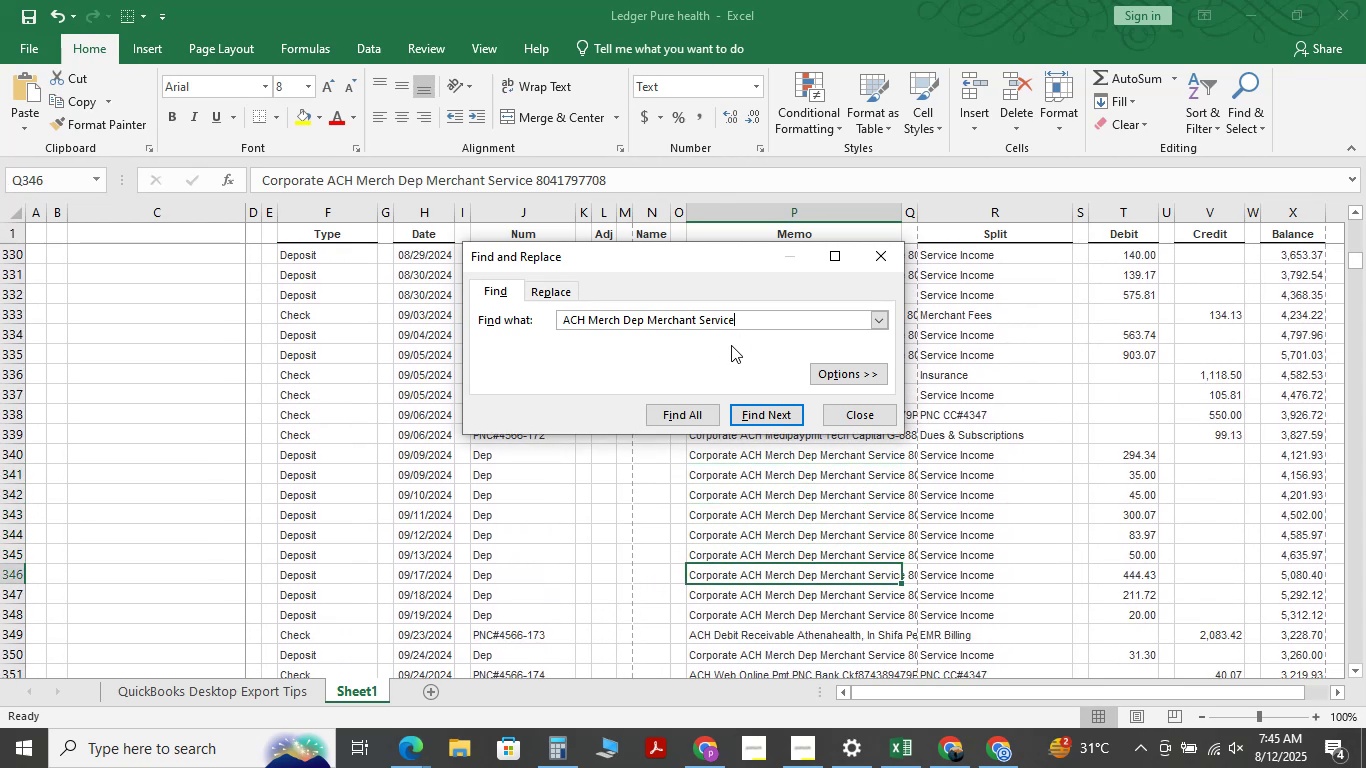 
key(NumpadEnter)
 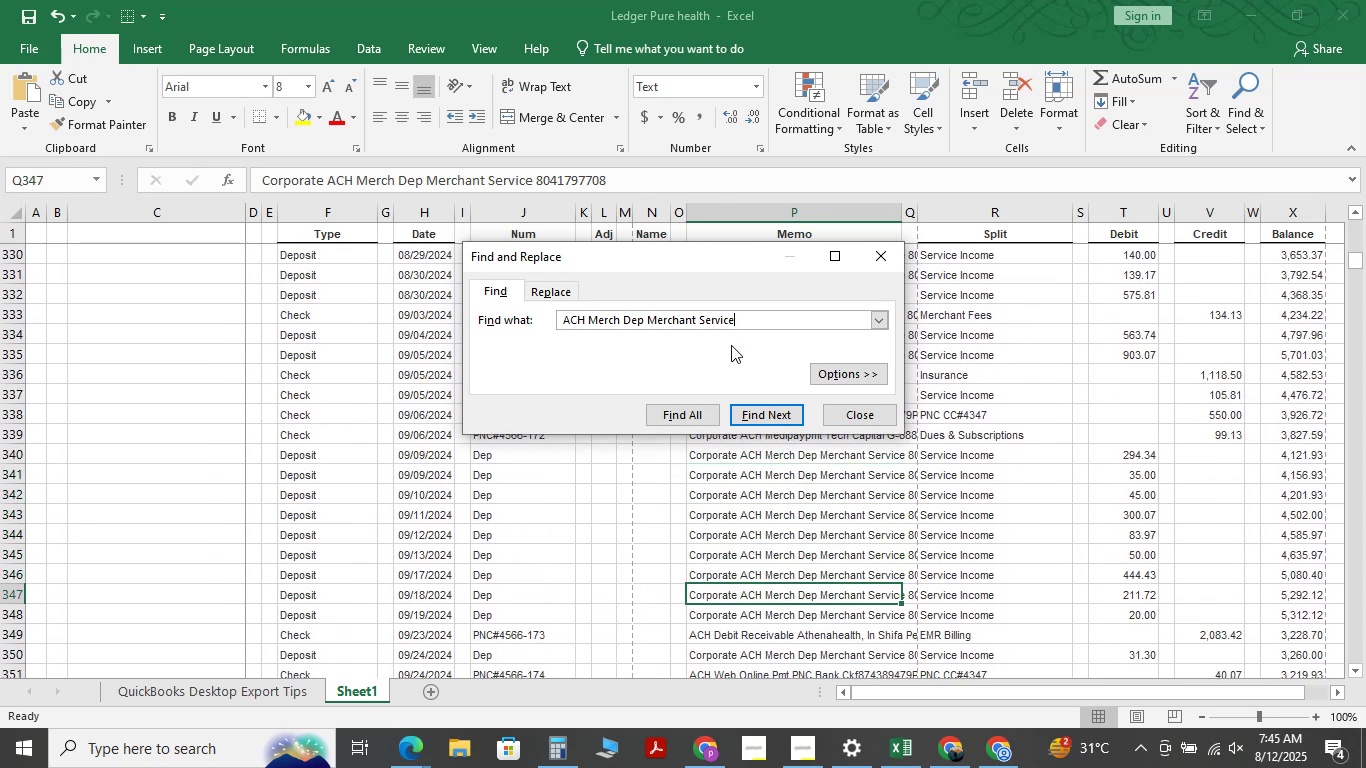 
key(NumpadEnter)
 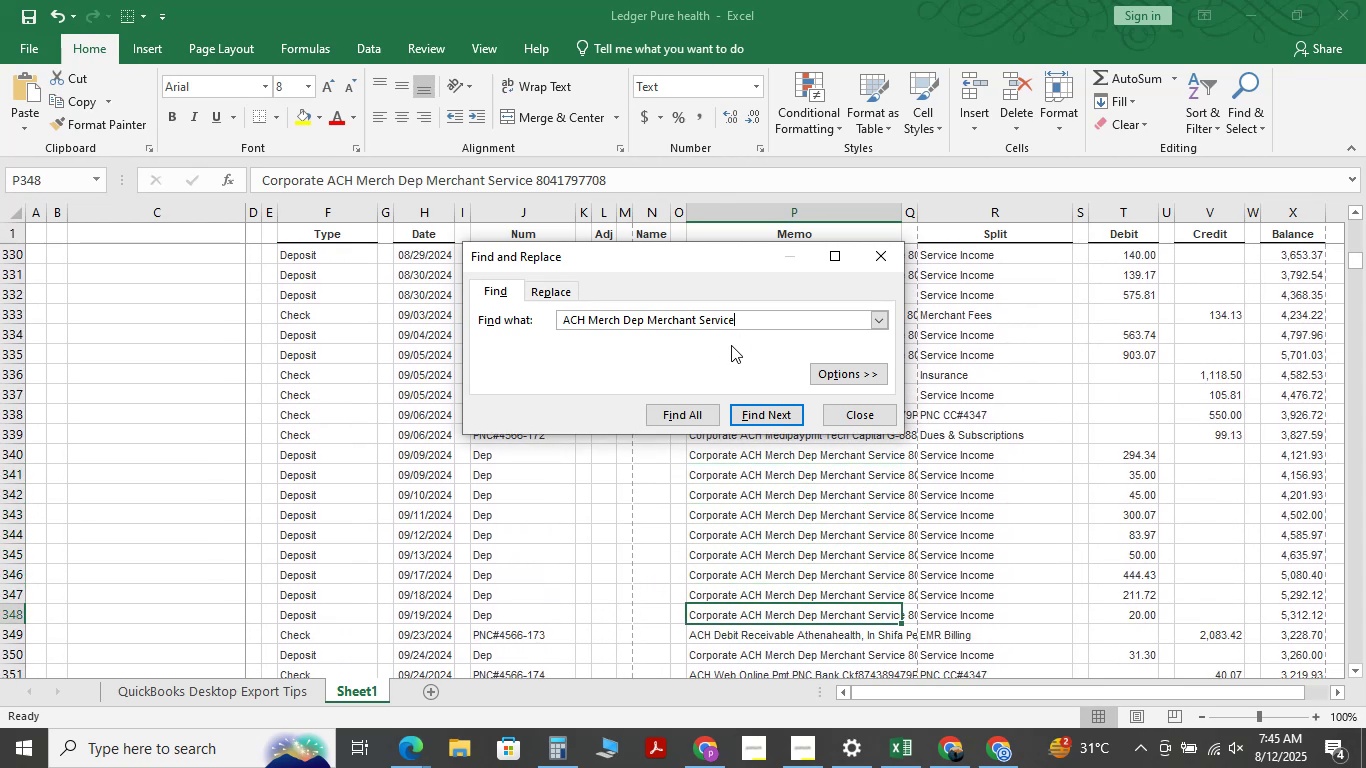 
key(NumpadEnter)
 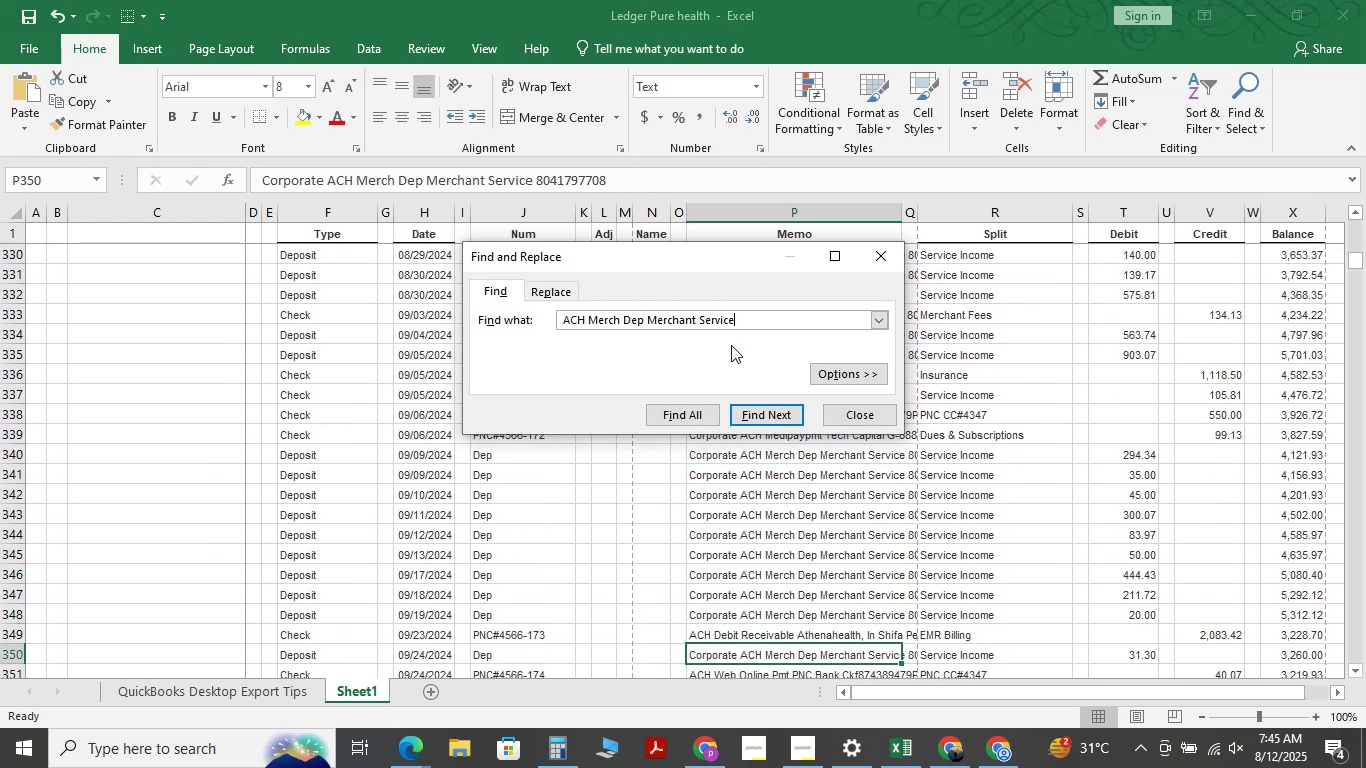 
key(NumpadEnter)
 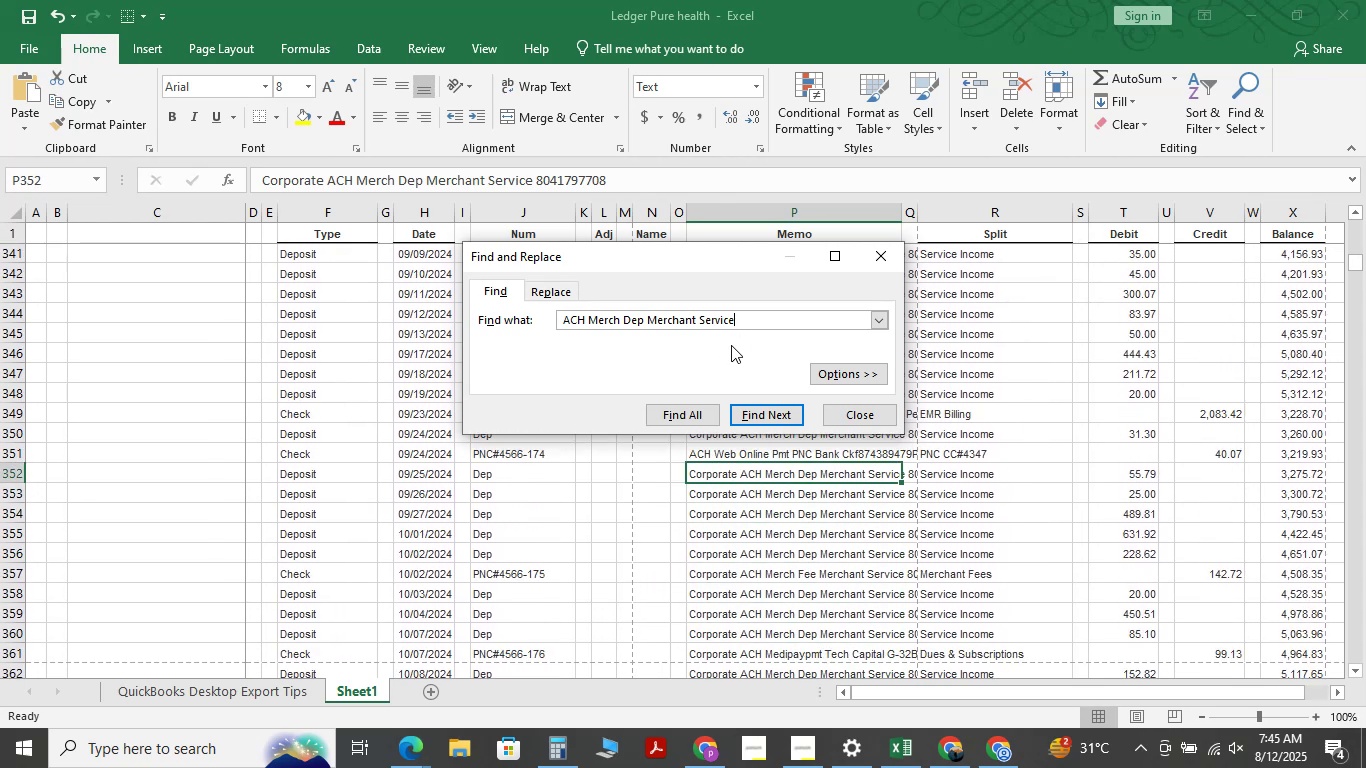 
key(NumpadEnter)
 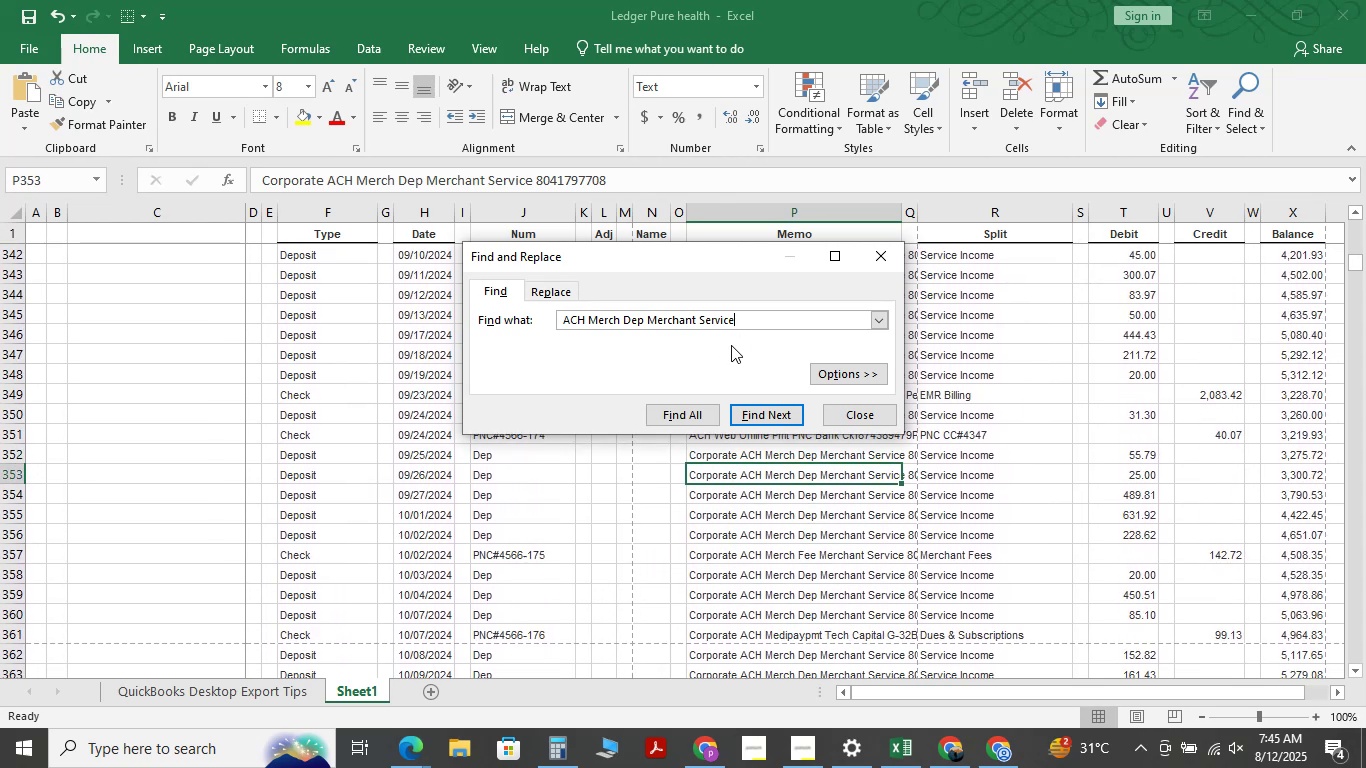 
key(NumpadEnter)
 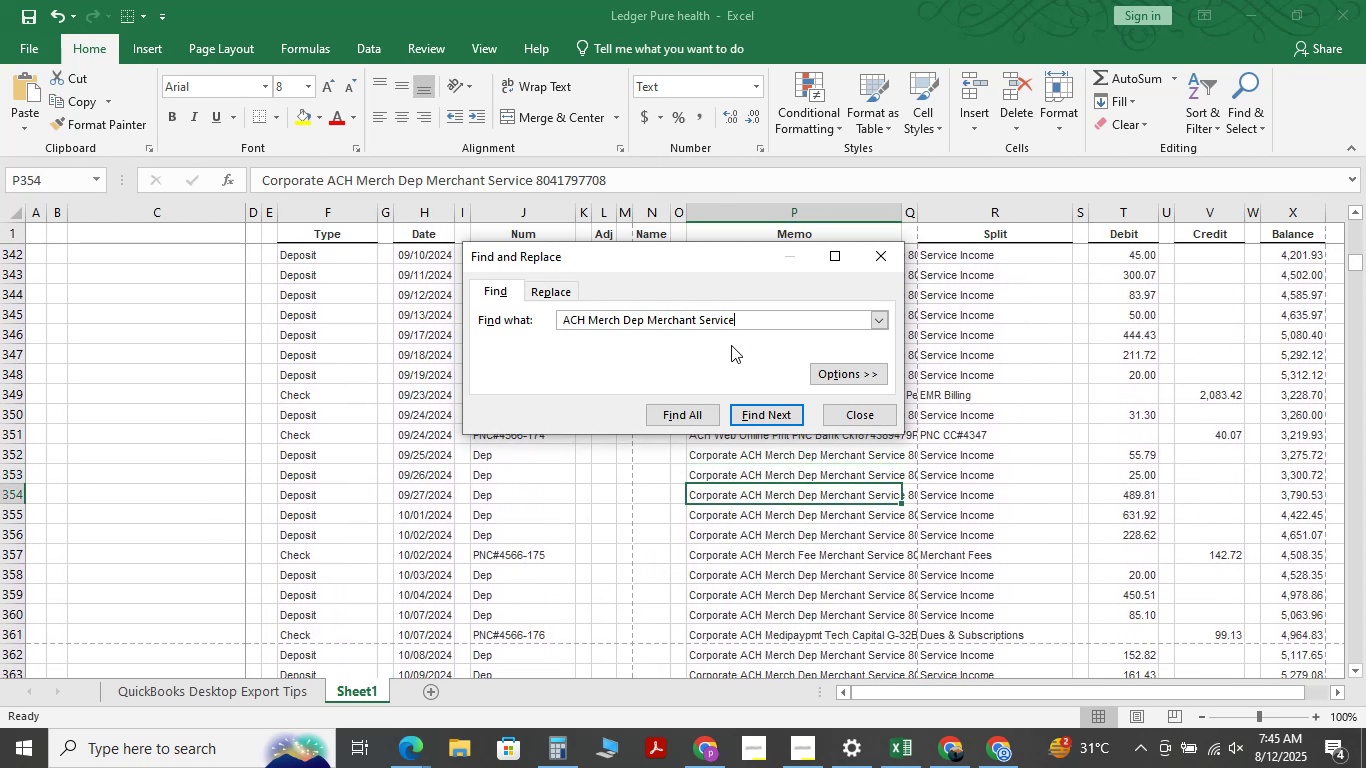 
key(NumpadEnter)
 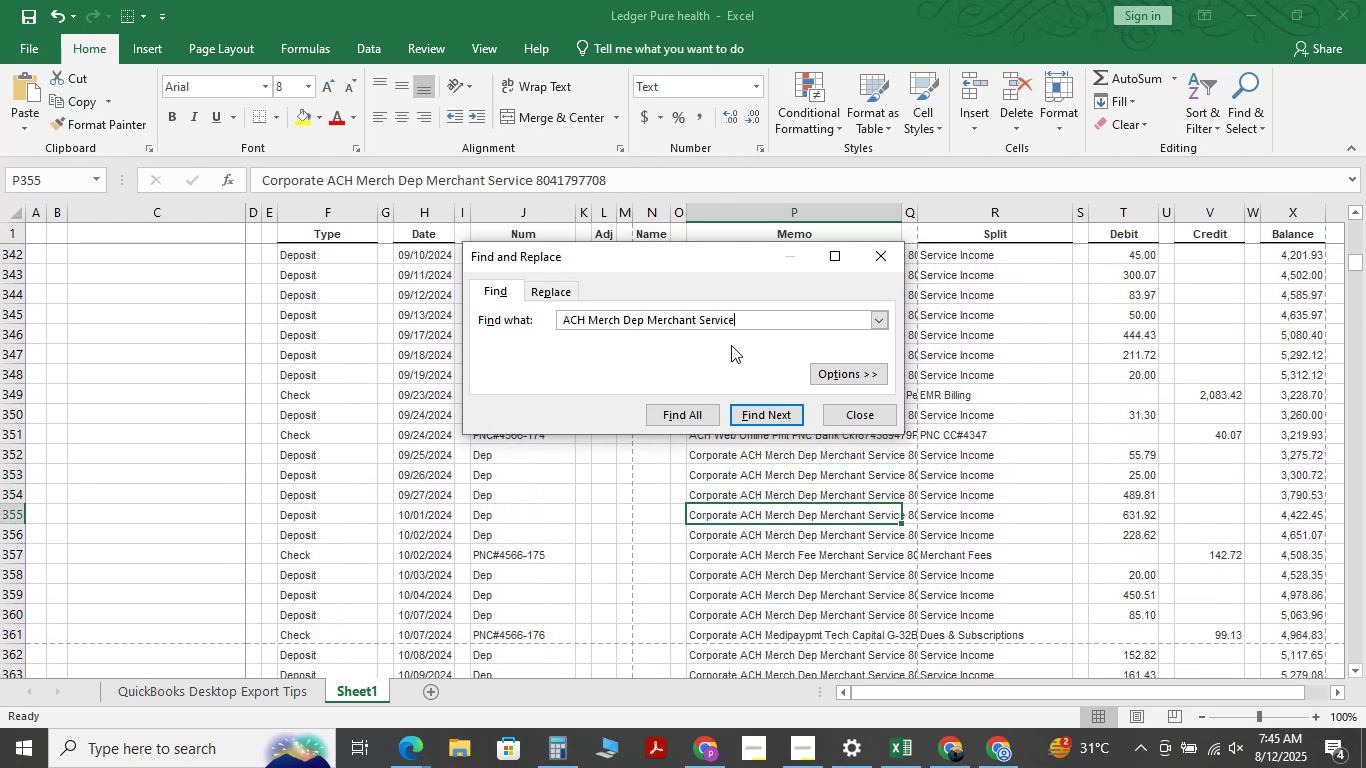 
key(NumpadEnter)
 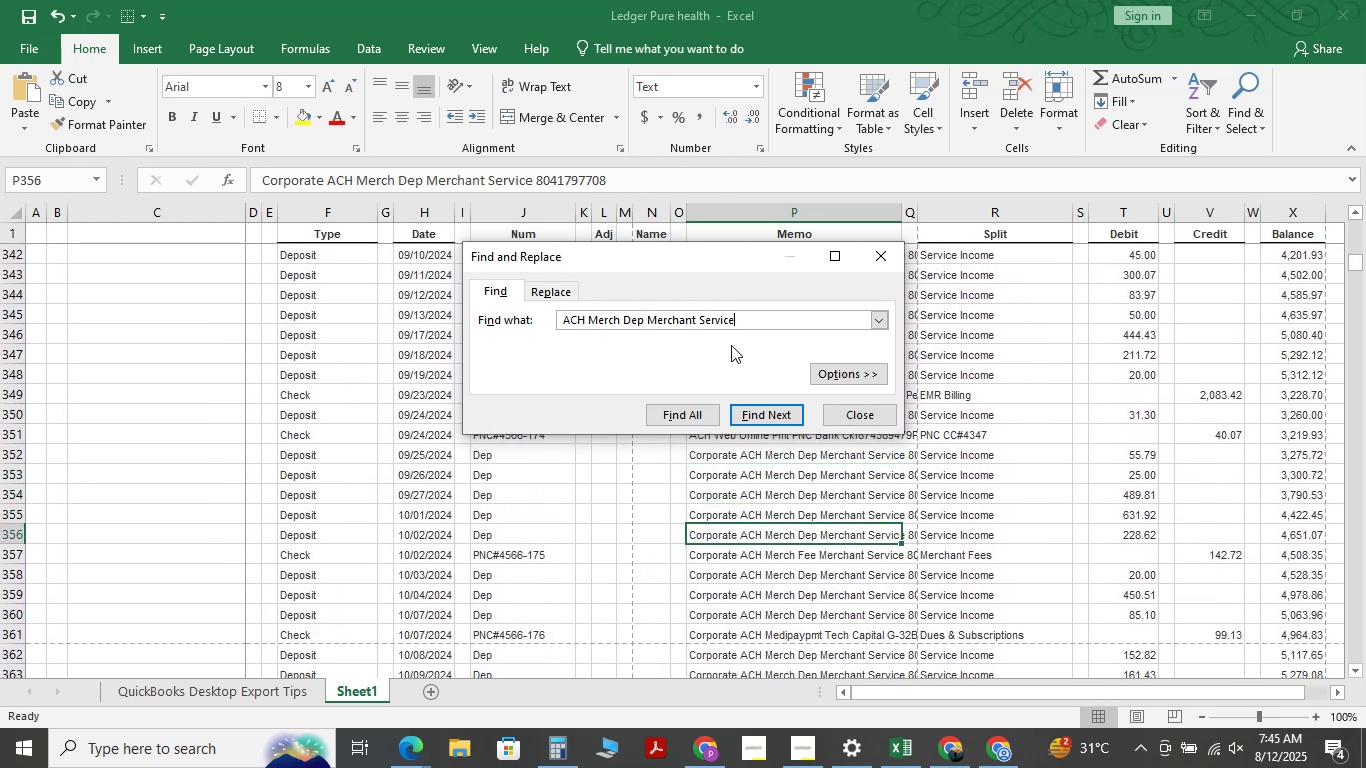 
key(NumpadEnter)
 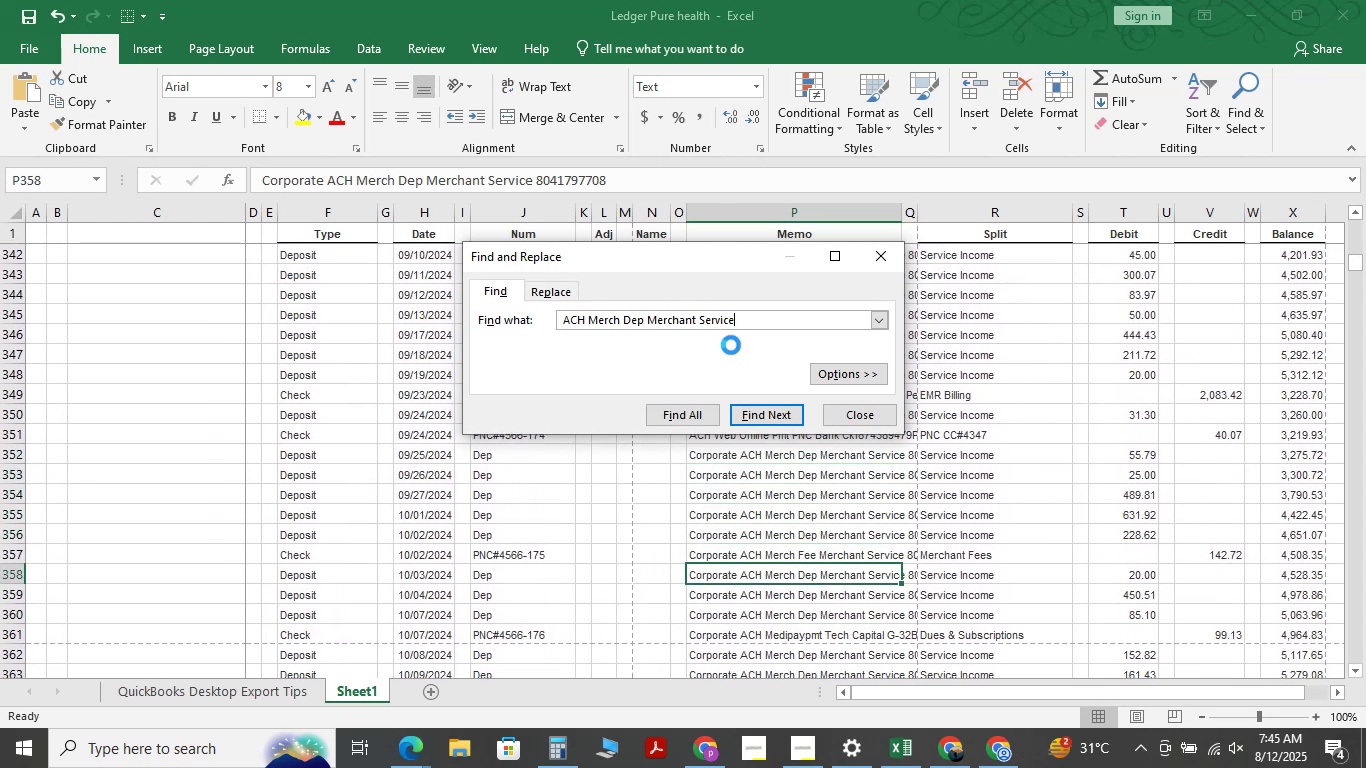 
key(NumpadEnter)
 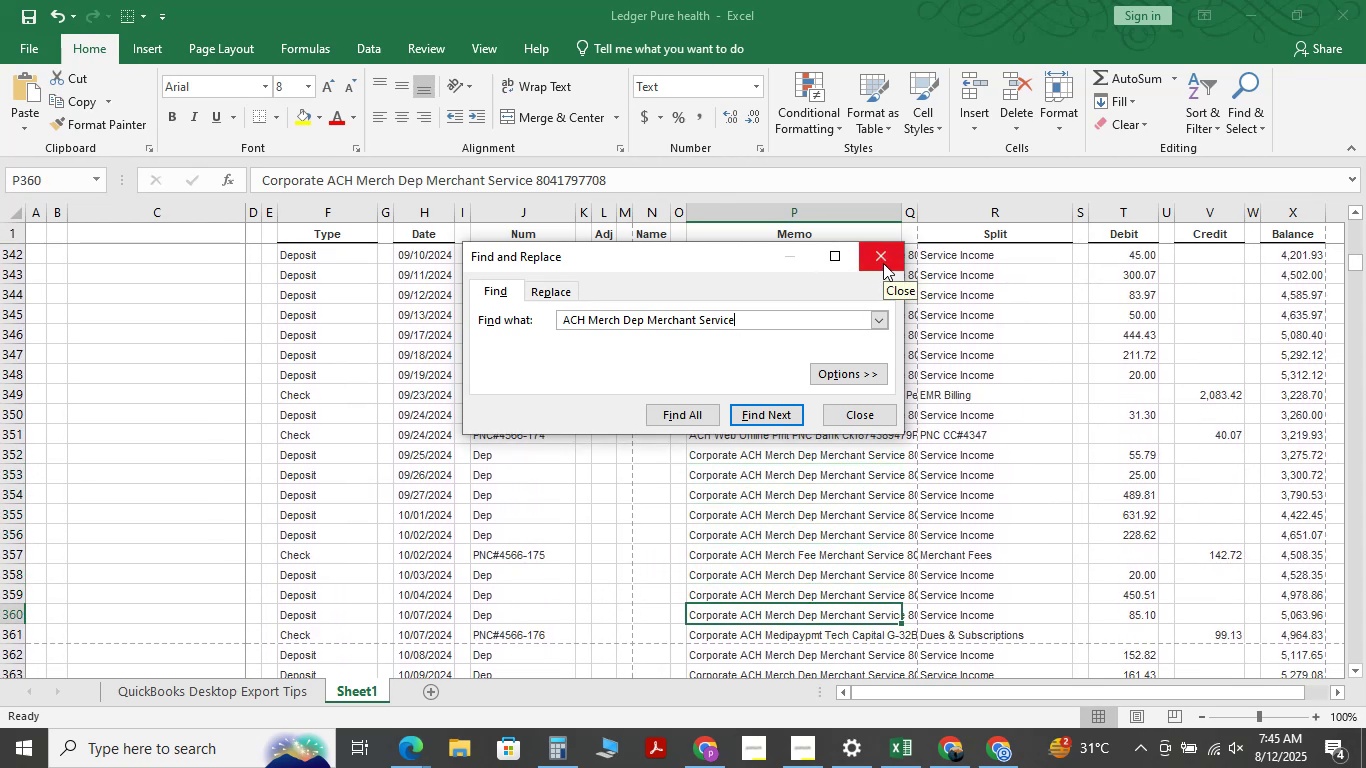 
left_click([846, 410])
 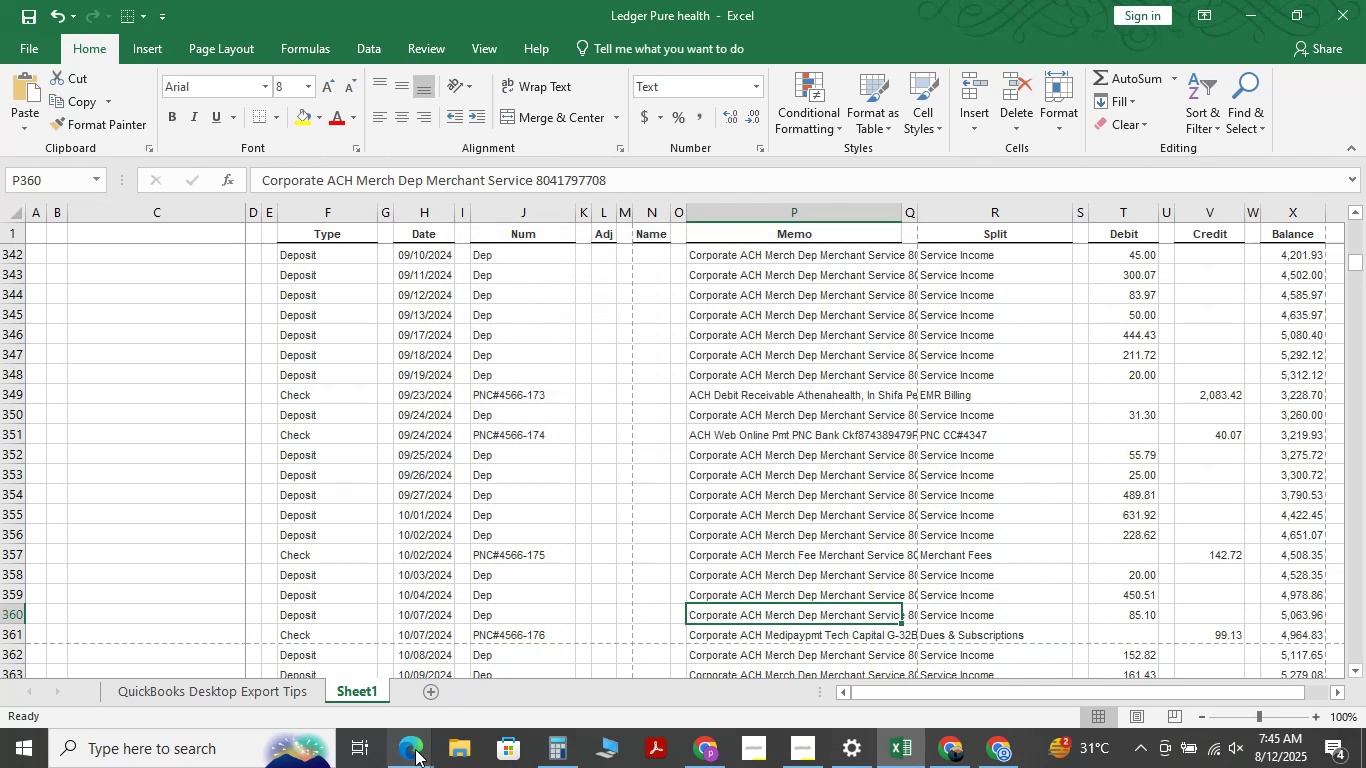 
left_click([412, 750])
 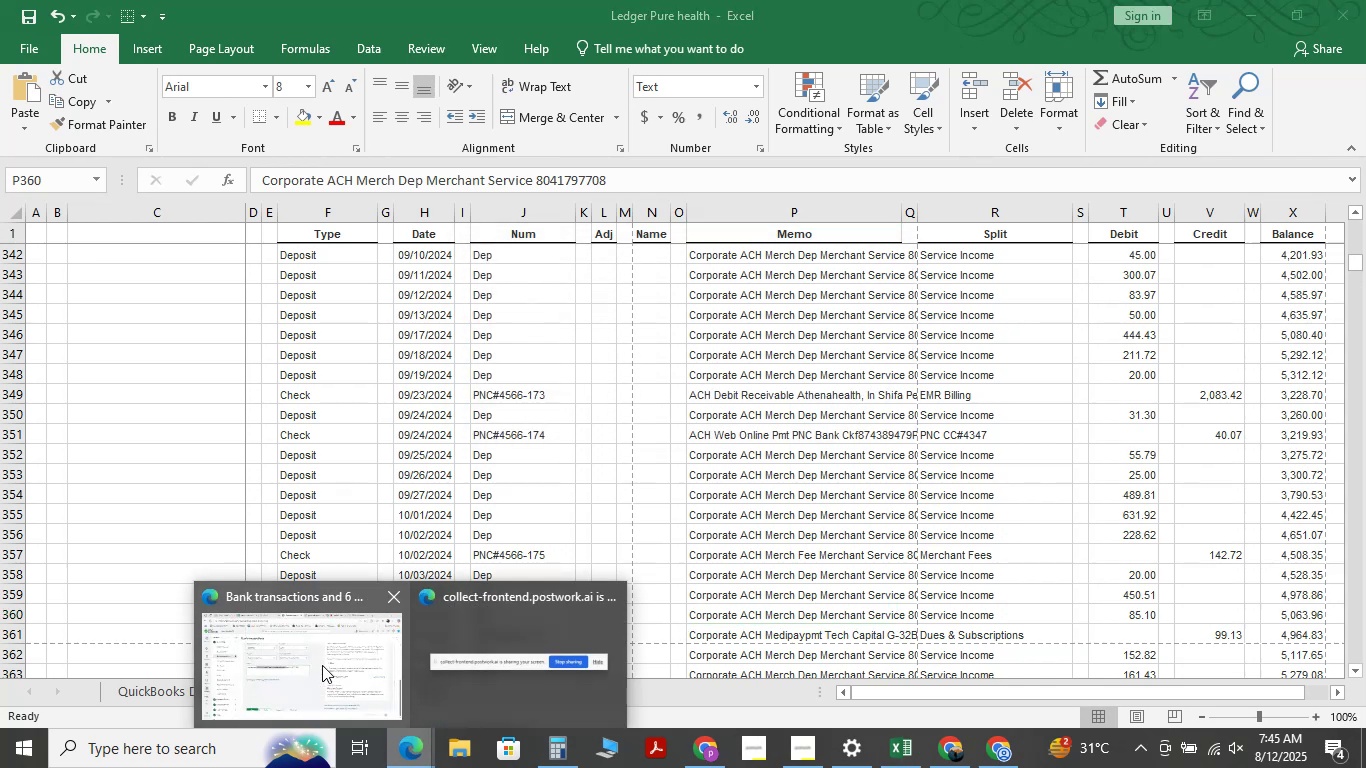 
left_click([323, 665])
 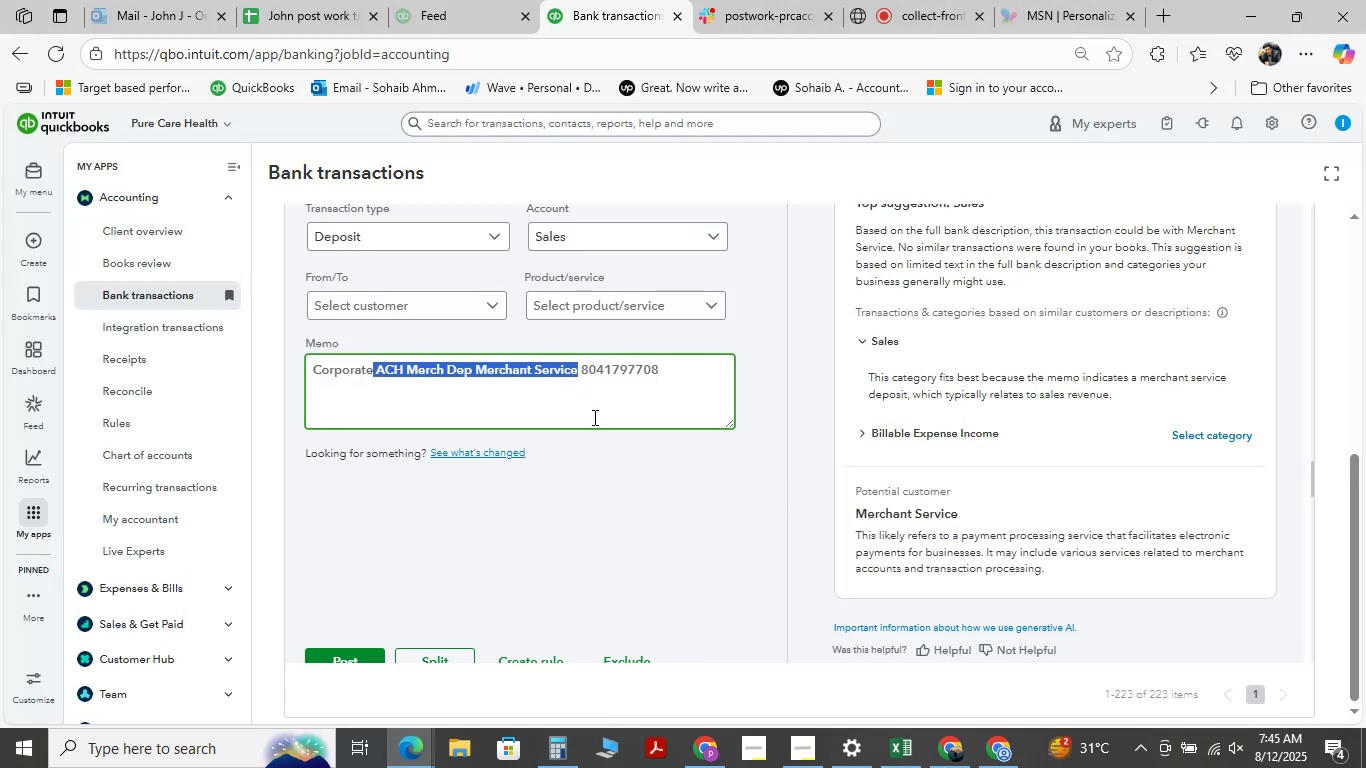 
scroll: coordinate [601, 435], scroll_direction: down, amount: 2.0
 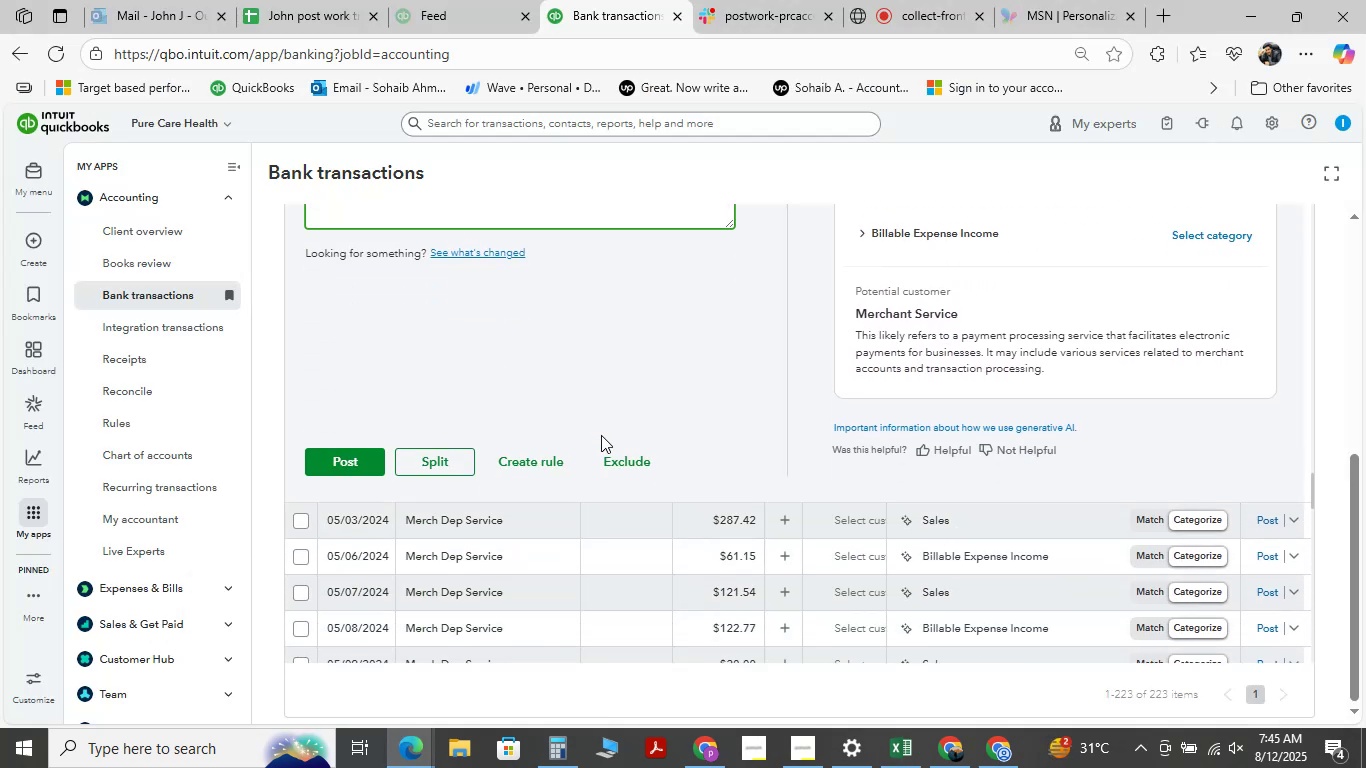 
scroll: coordinate [601, 435], scroll_direction: up, amount: 2.0
 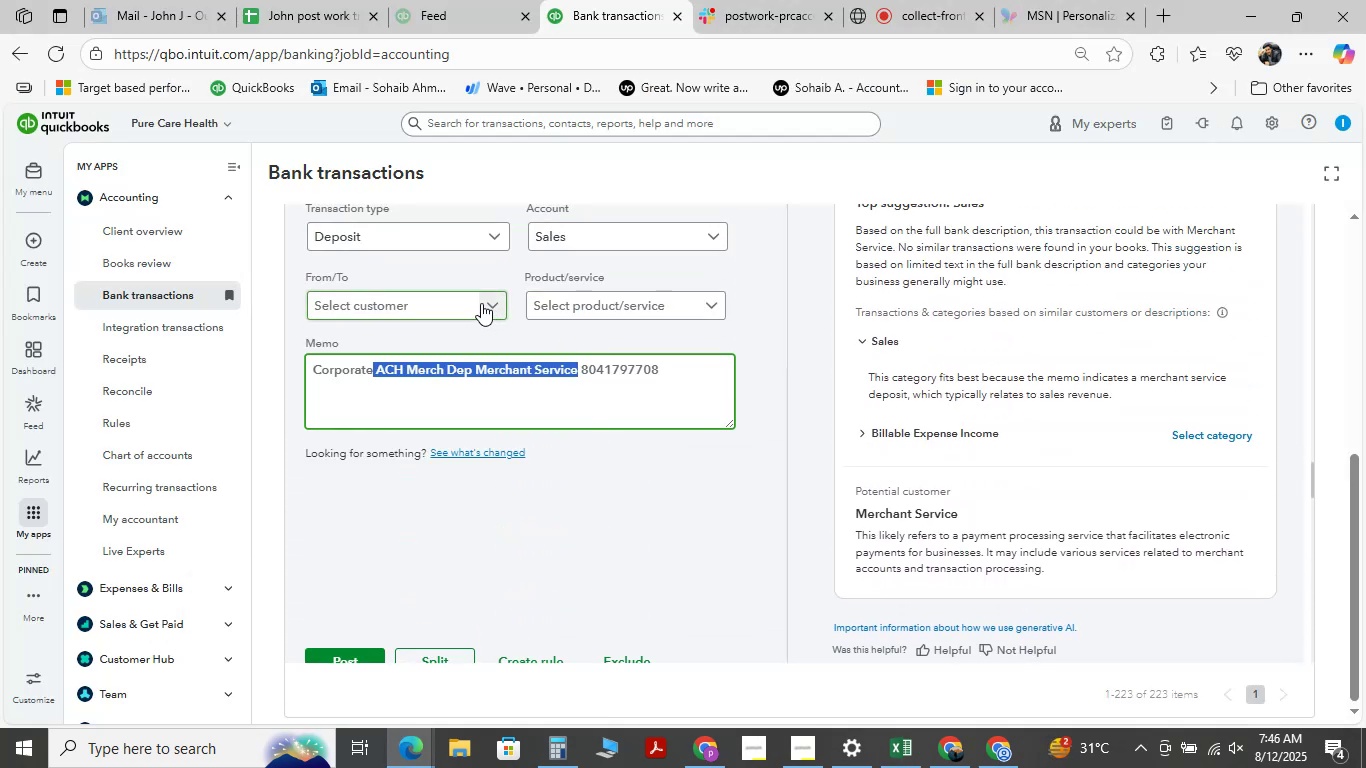 
wait(6.12)
 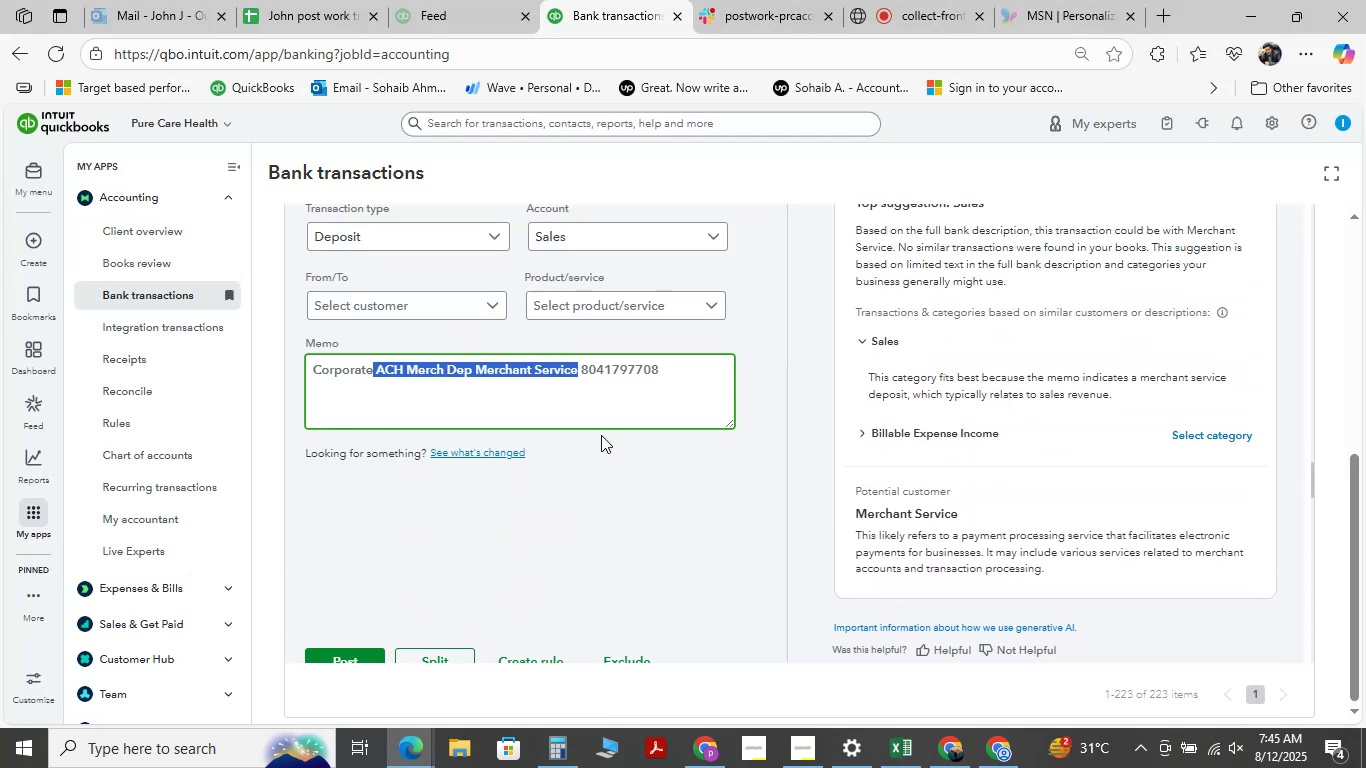 
left_click([481, 303])
 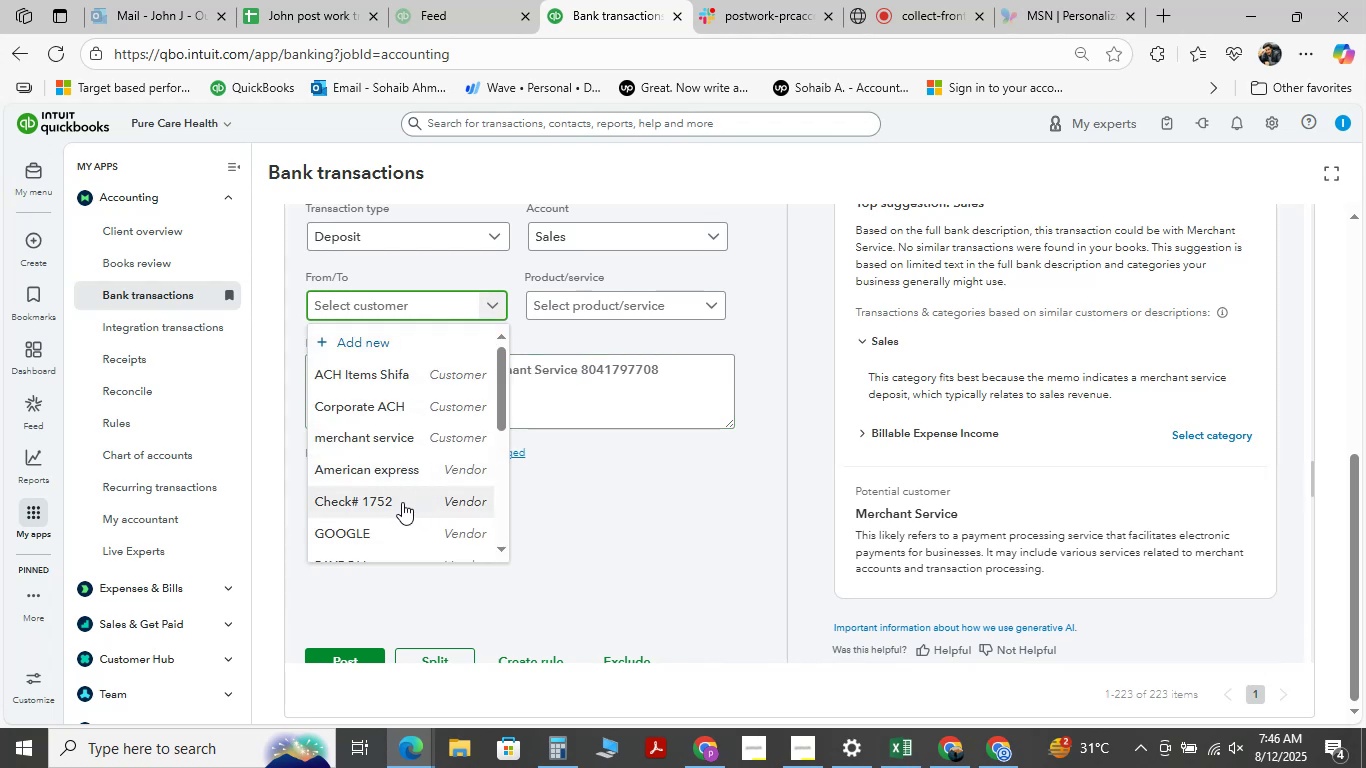 
left_click([398, 437])
 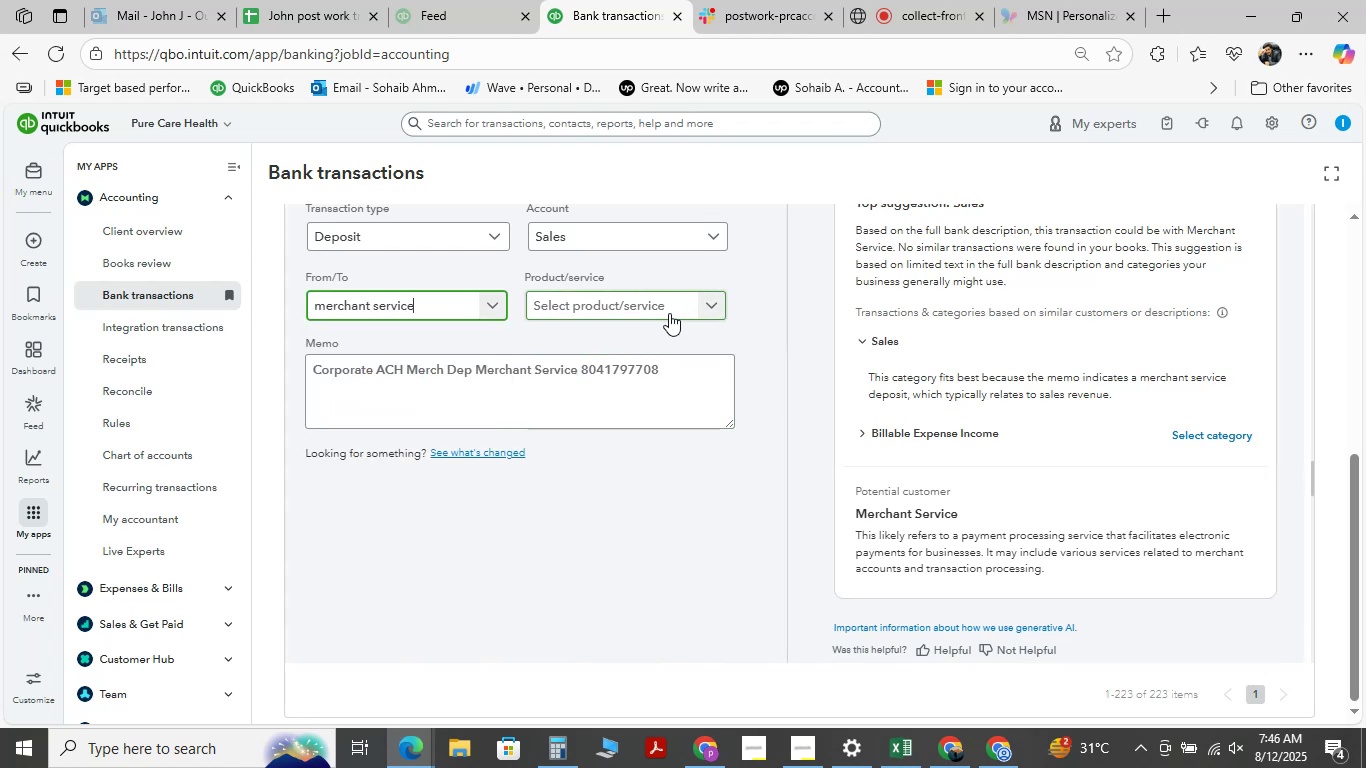 
wait(8.34)
 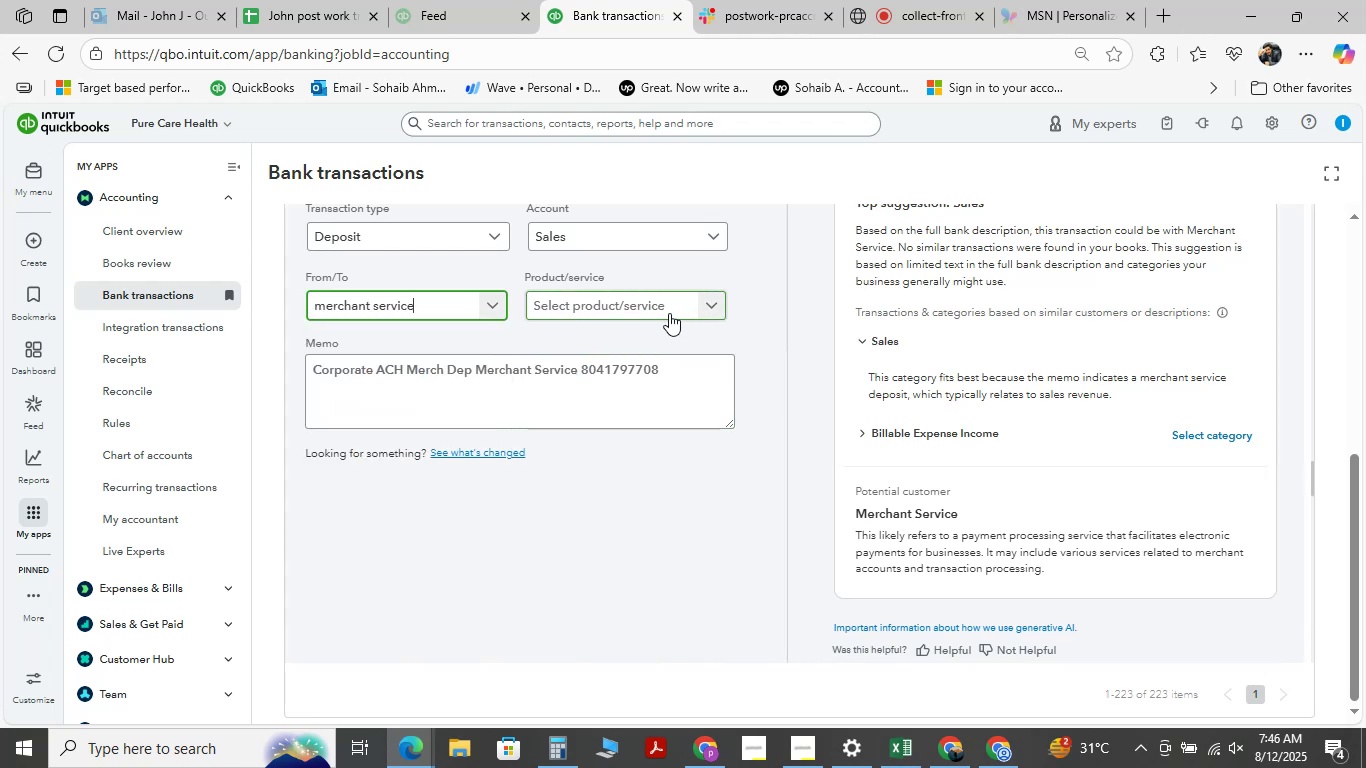 
left_click([497, 235])
 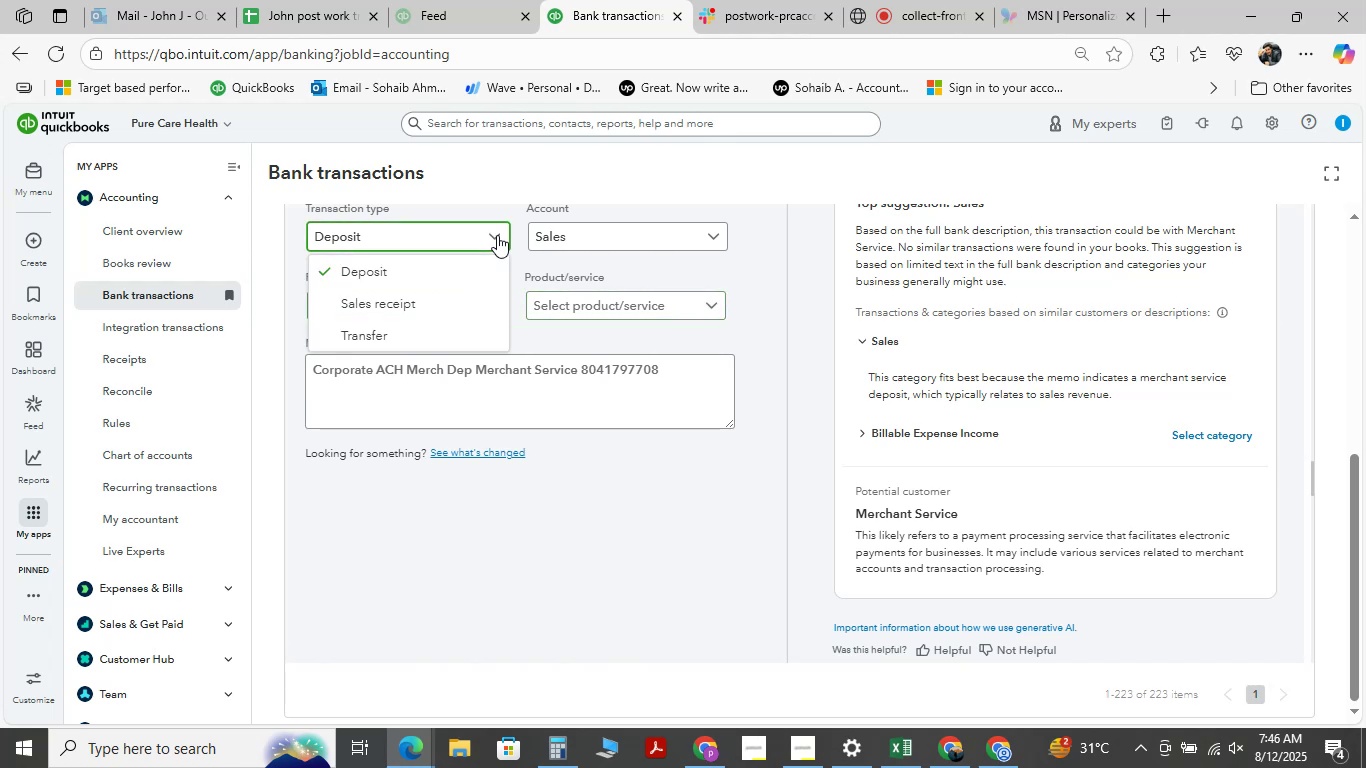 
left_click([497, 235])
 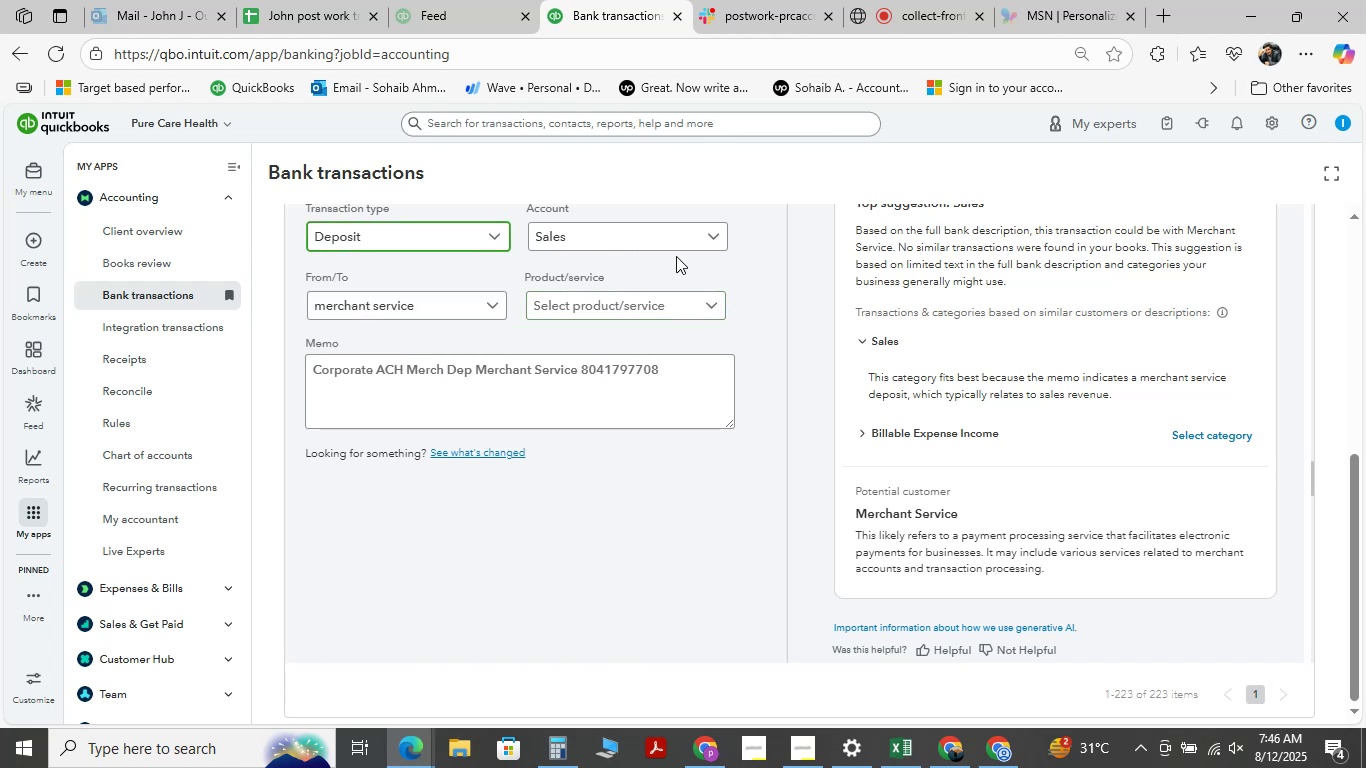 
mouse_move([680, 255])
 